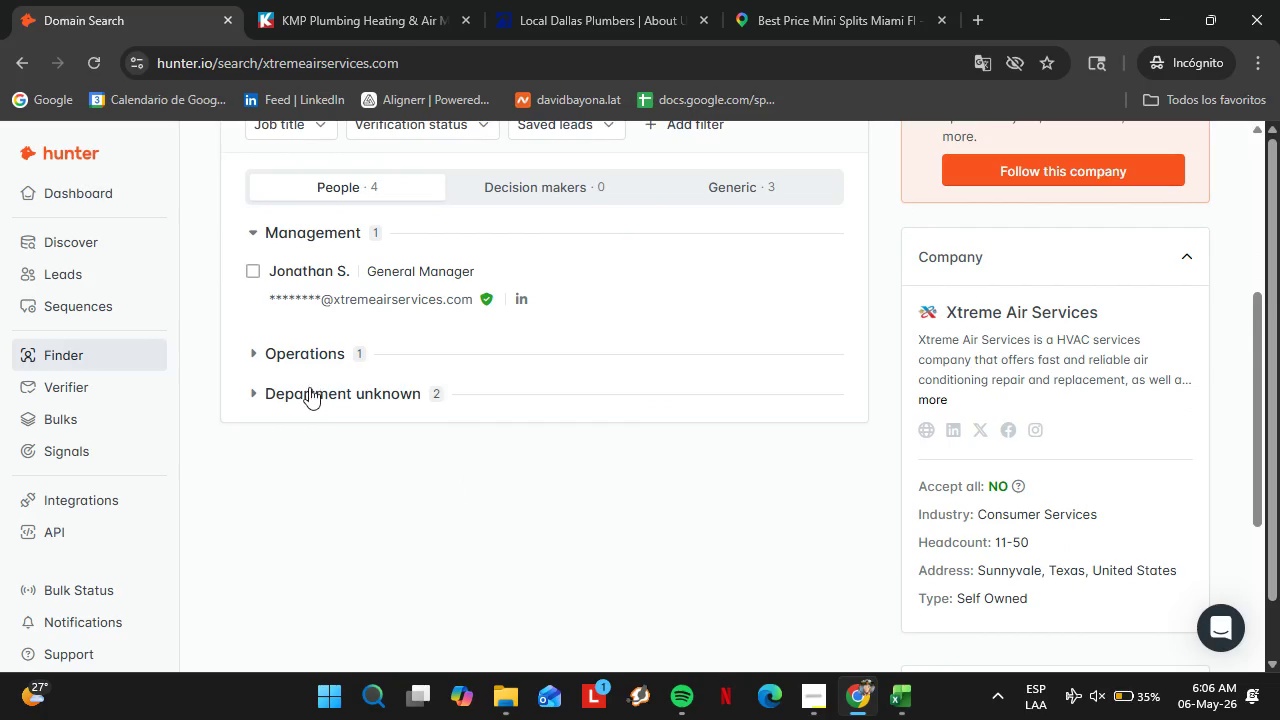 
left_click([309, 387])
 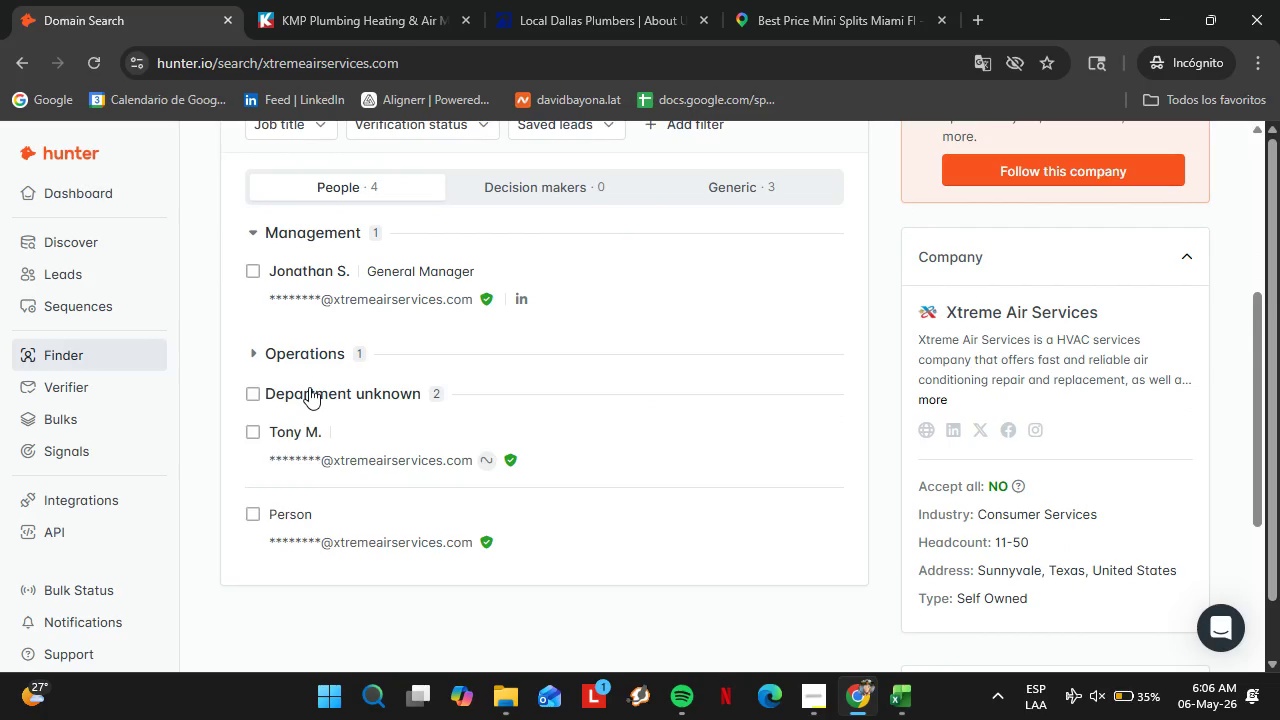 
left_click([309, 387])
 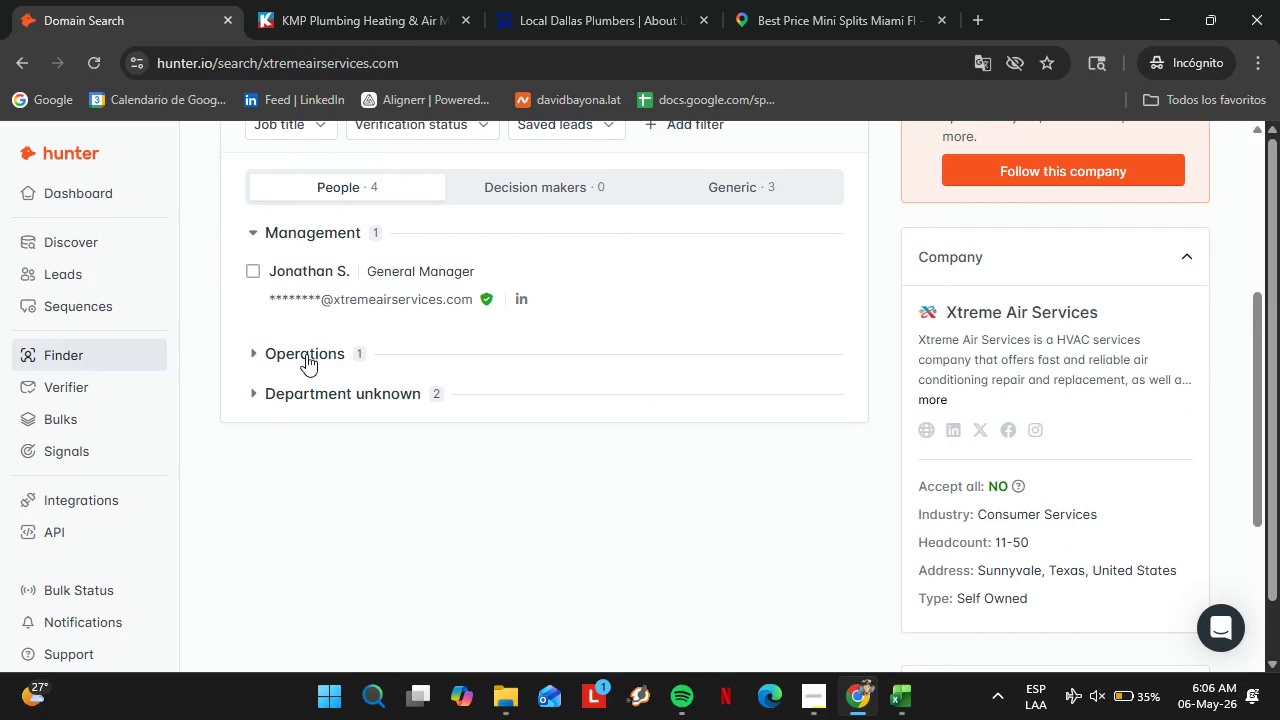 
left_click([306, 354])
 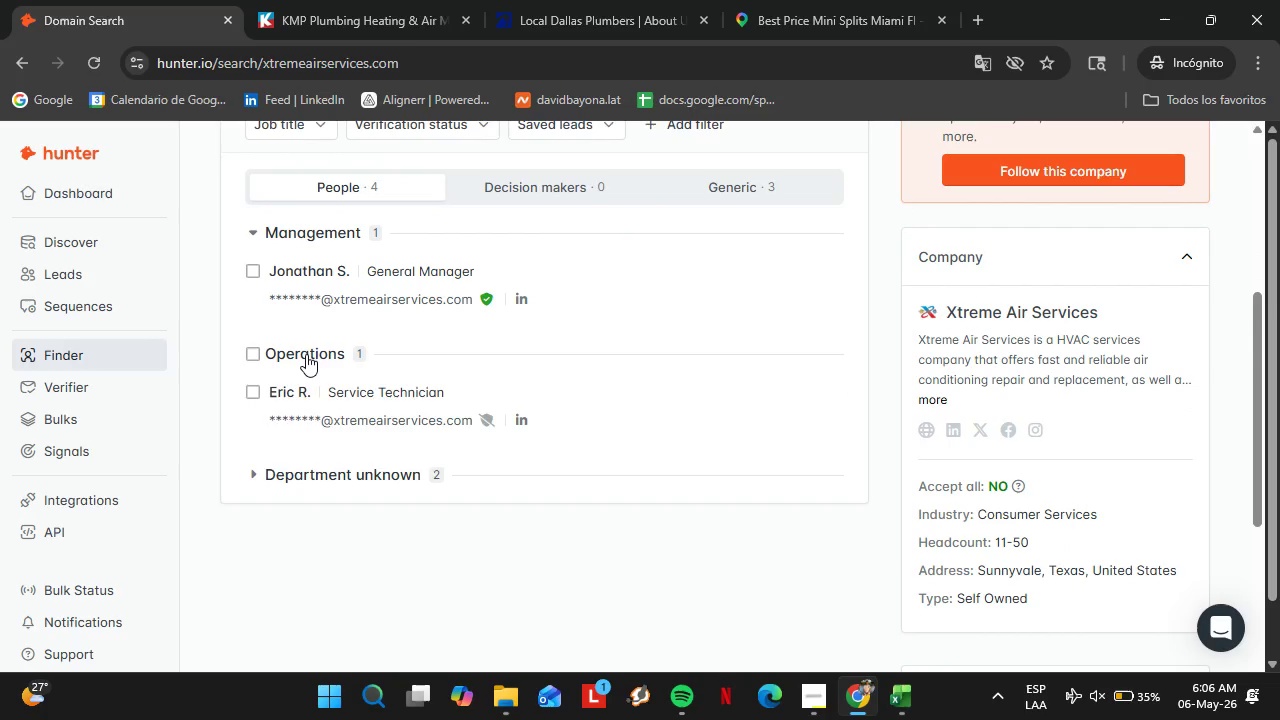 
left_click([306, 354])
 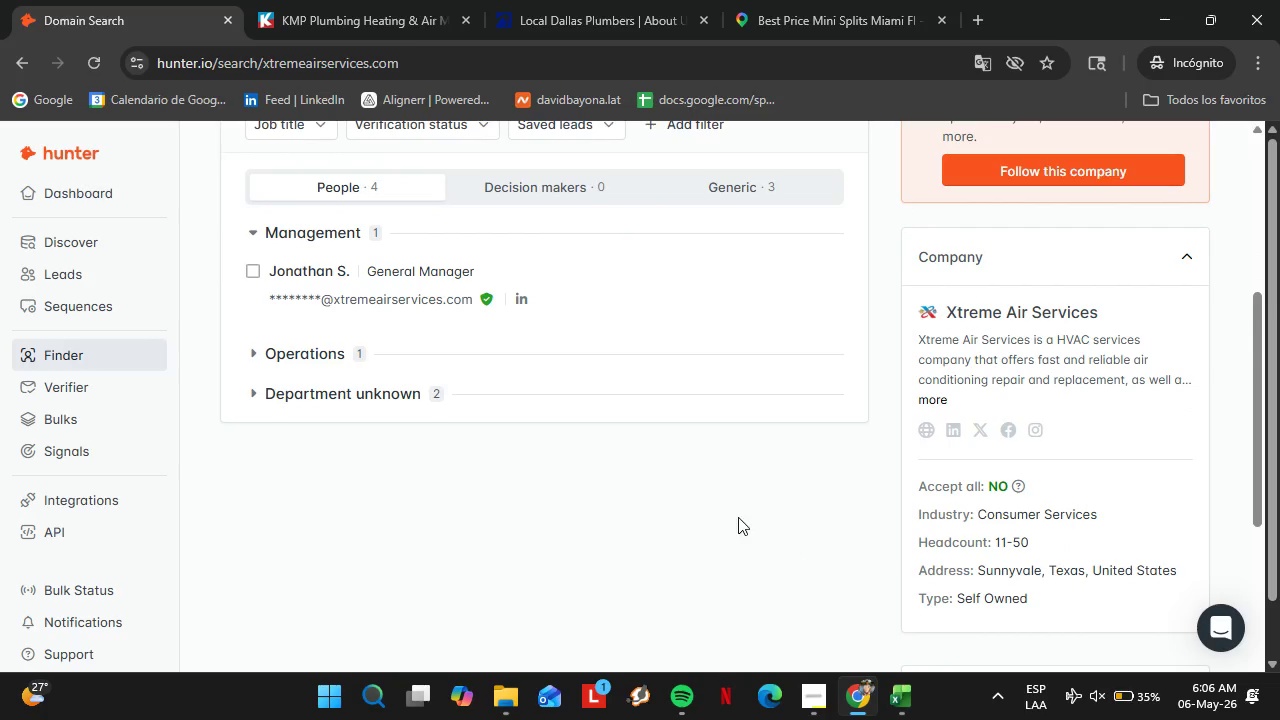 
scroll: coordinate [737, 515], scroll_direction: up, amount: 2.0
 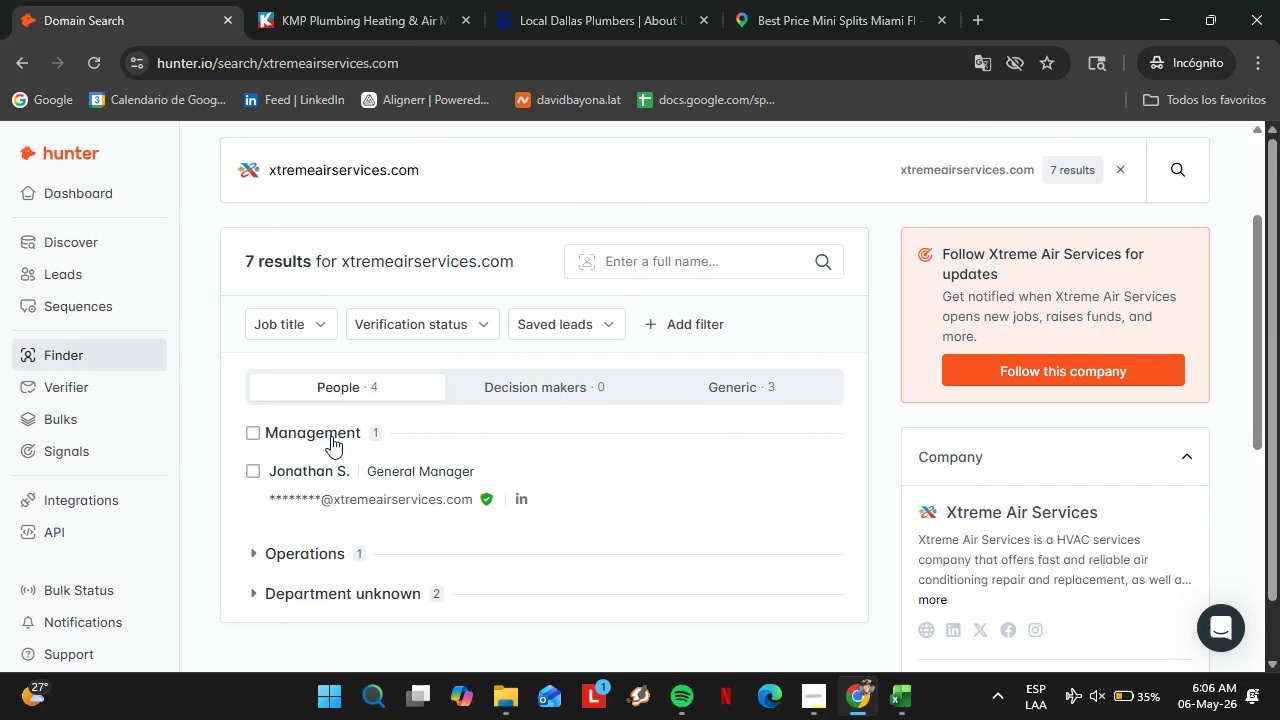 
left_click([331, 436])
 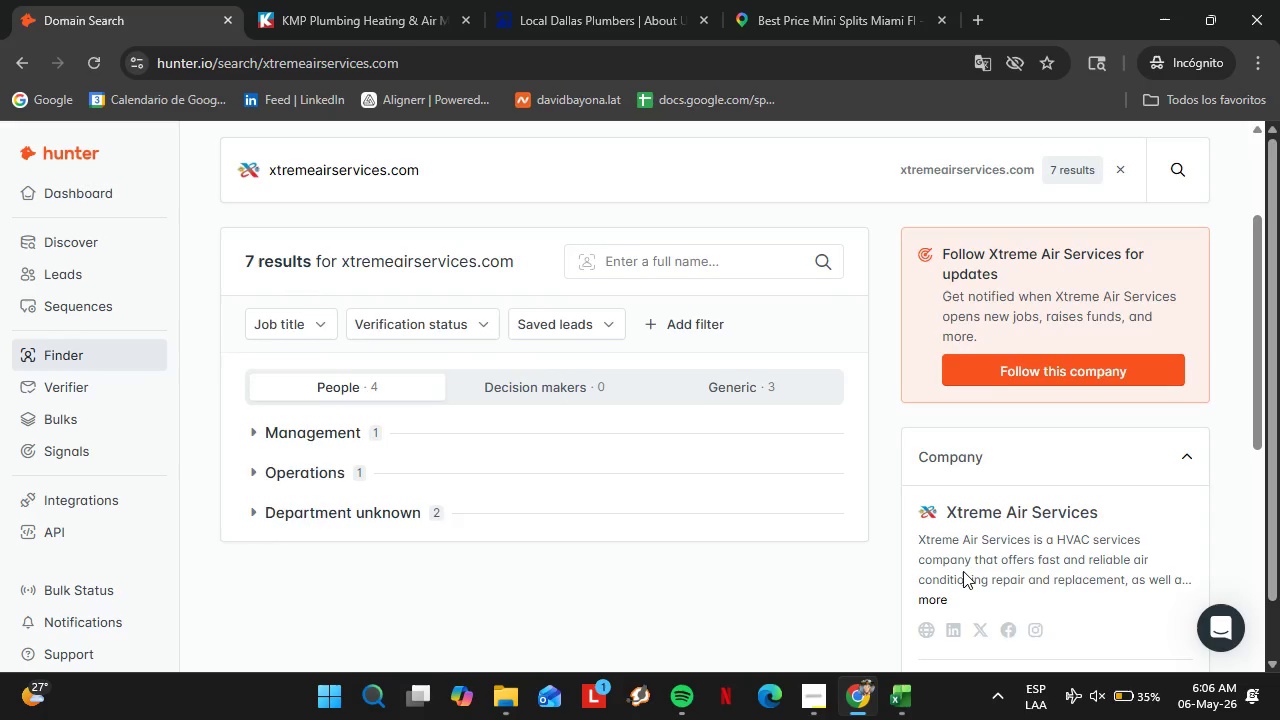 
scroll: coordinate [964, 569], scroll_direction: down, amount: 1.0
 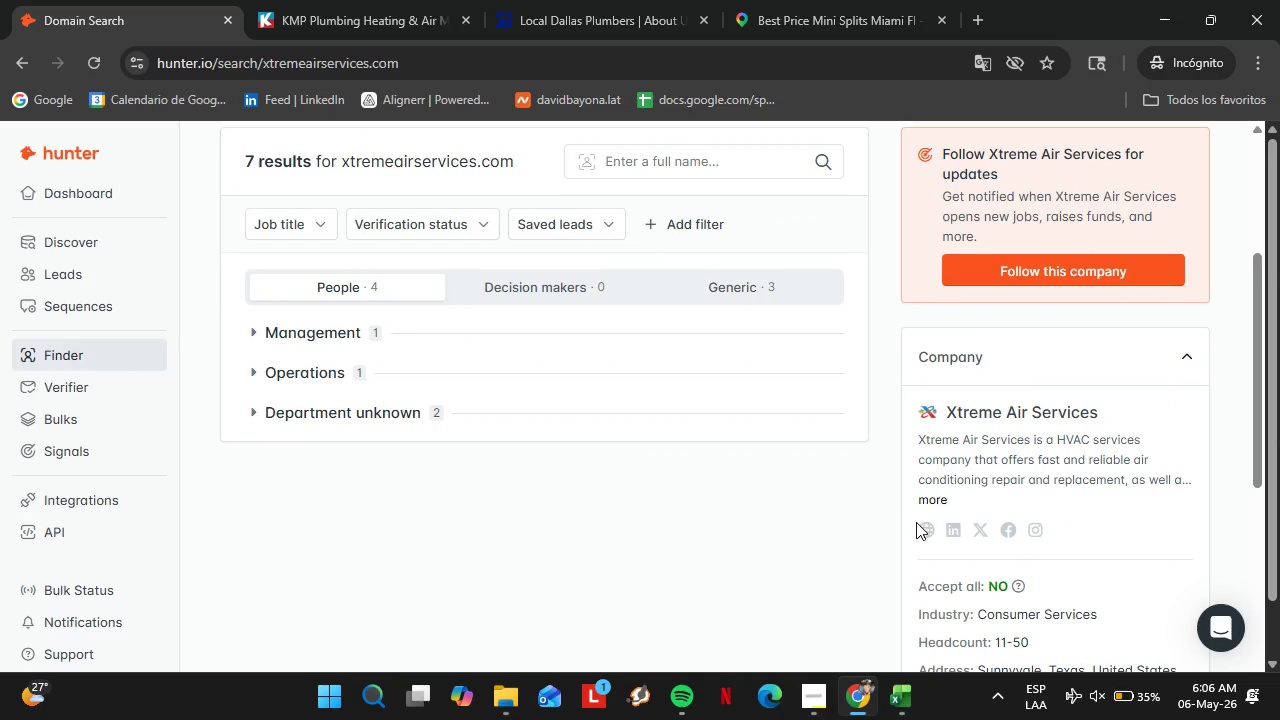 
double_click([917, 523])
 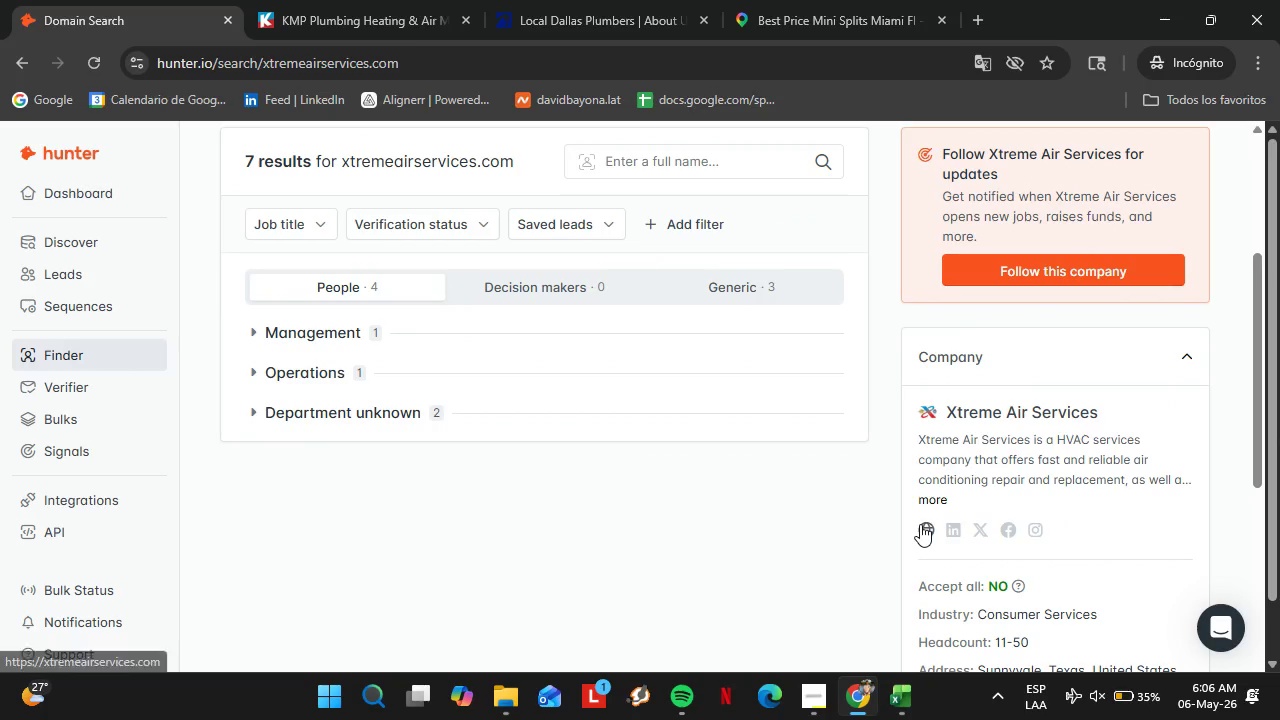 
triple_click([920, 524])
 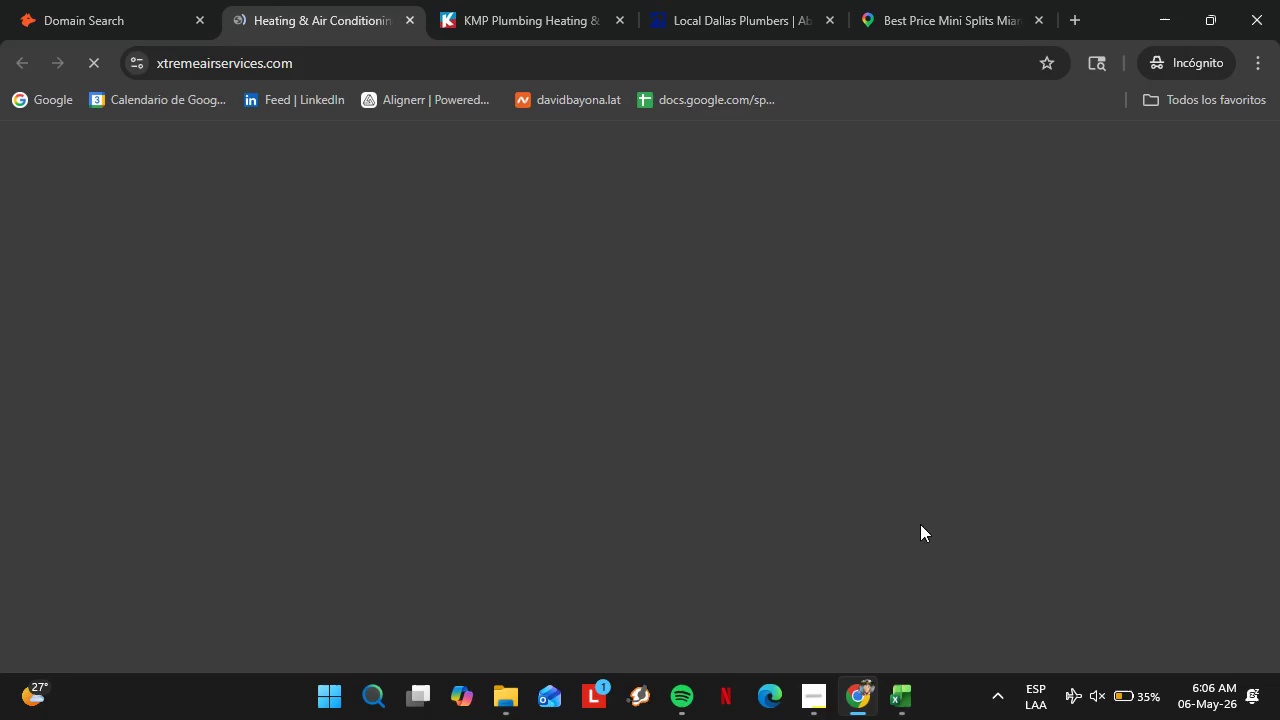 
wait(12.16)
 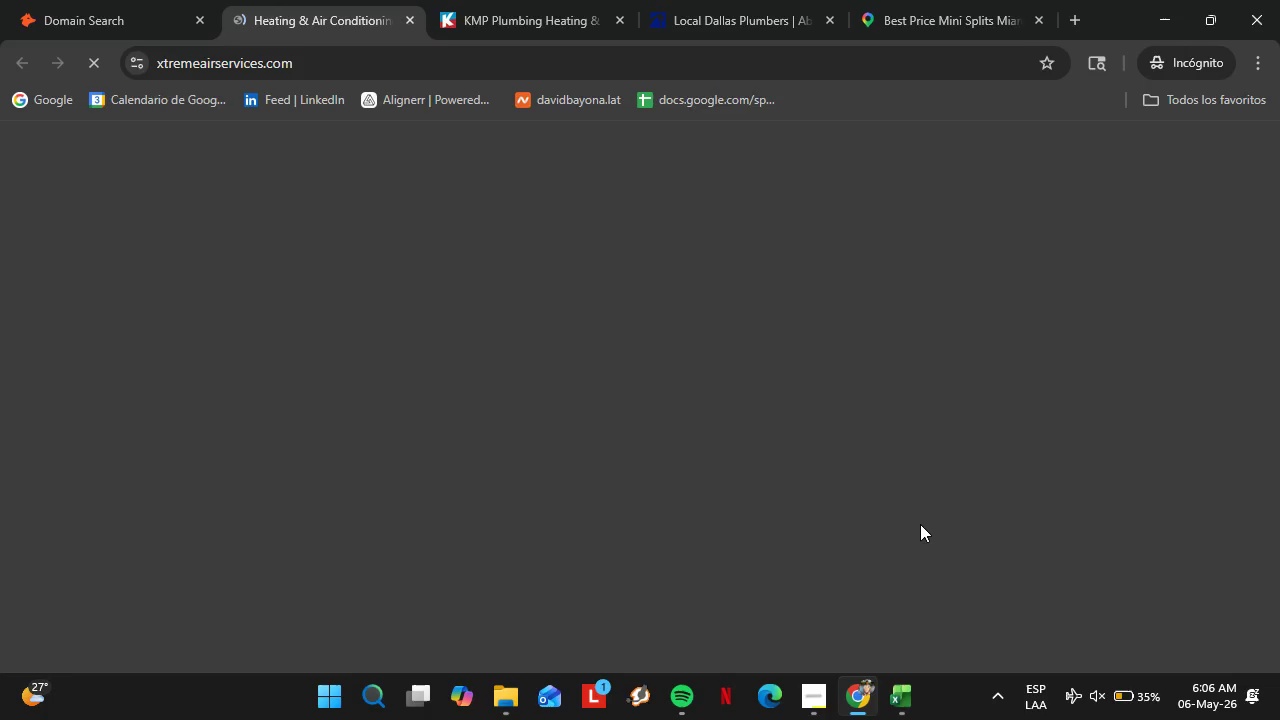 
left_click([181, 389])
 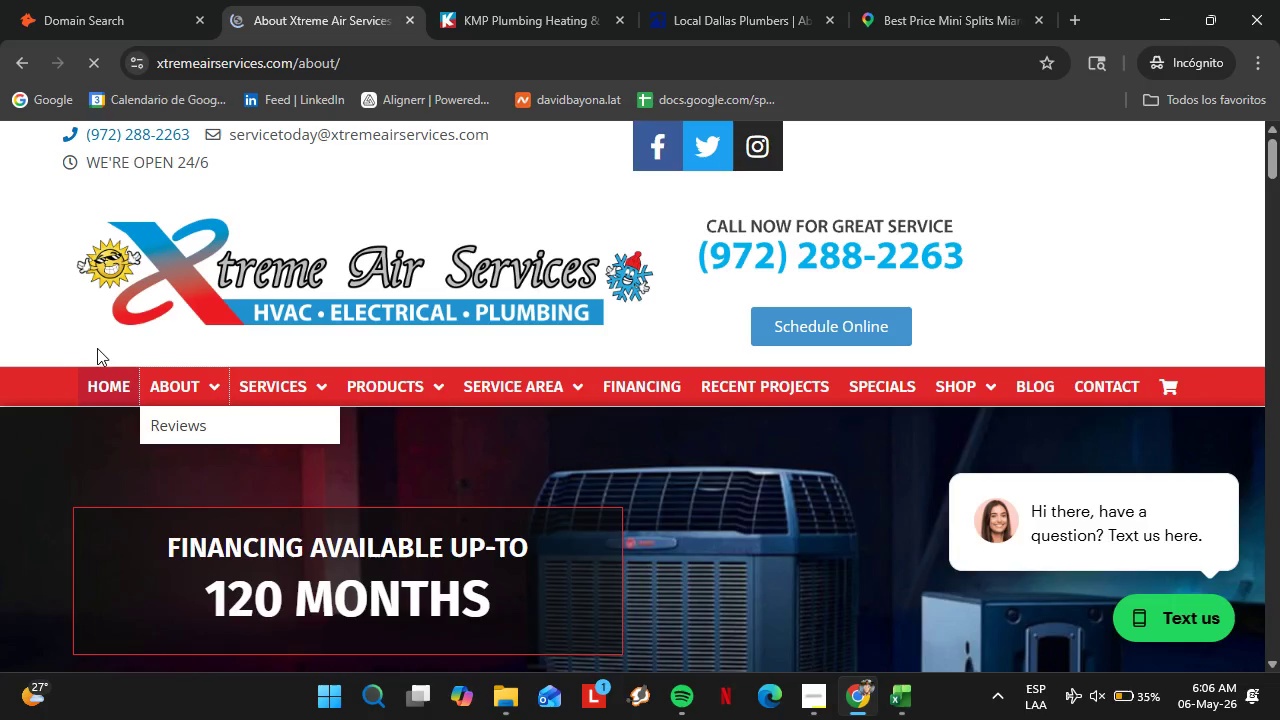 
wait(5.61)
 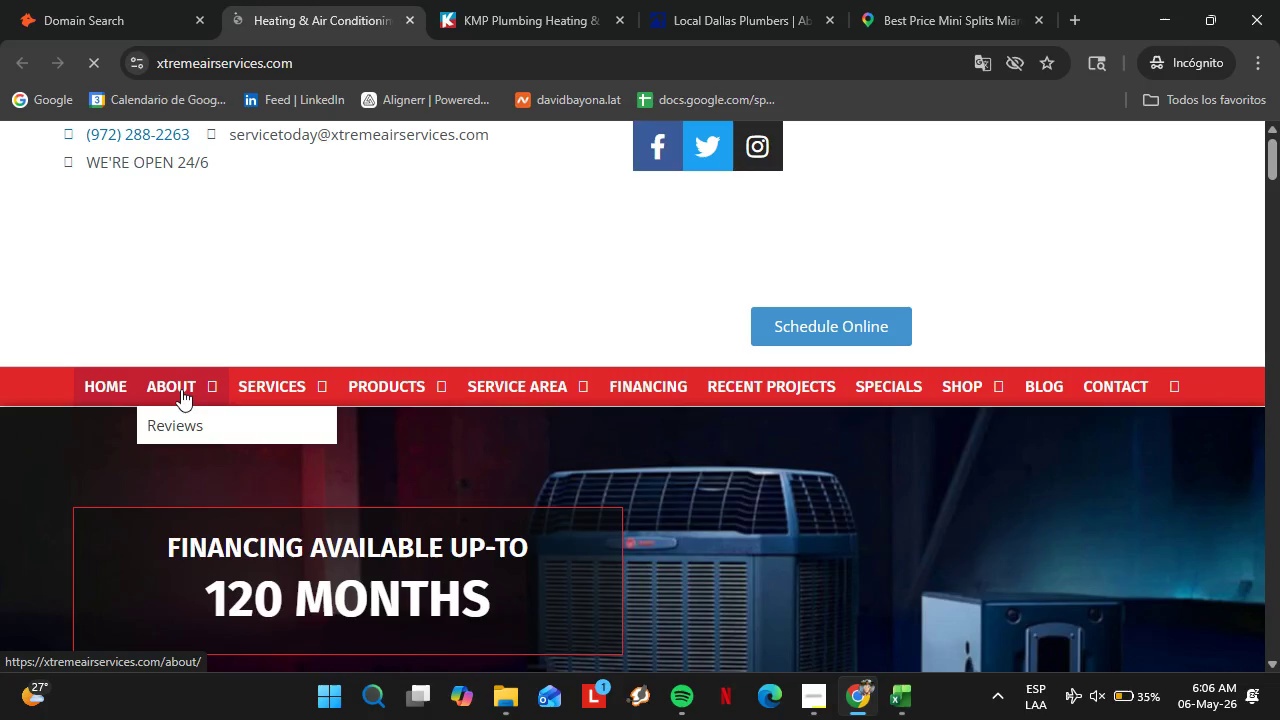 
scroll: coordinate [500, 449], scroll_direction: down, amount: 2.0
 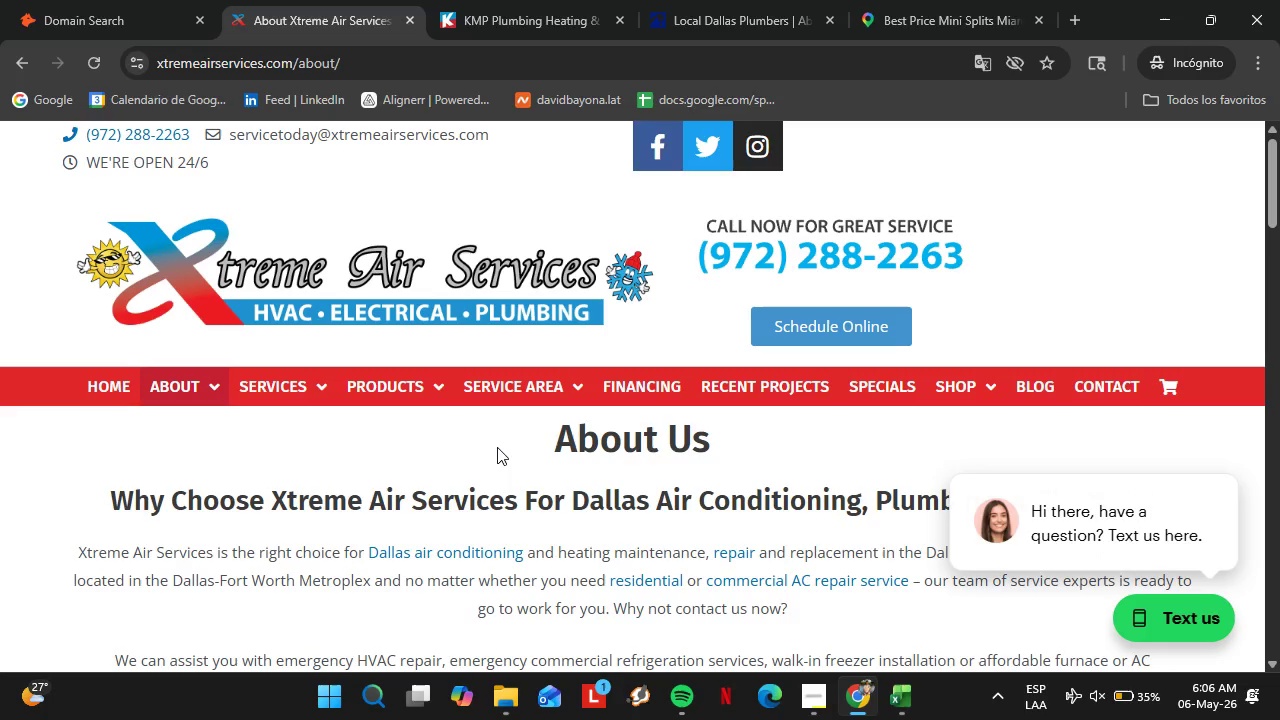 
wait(7.22)
 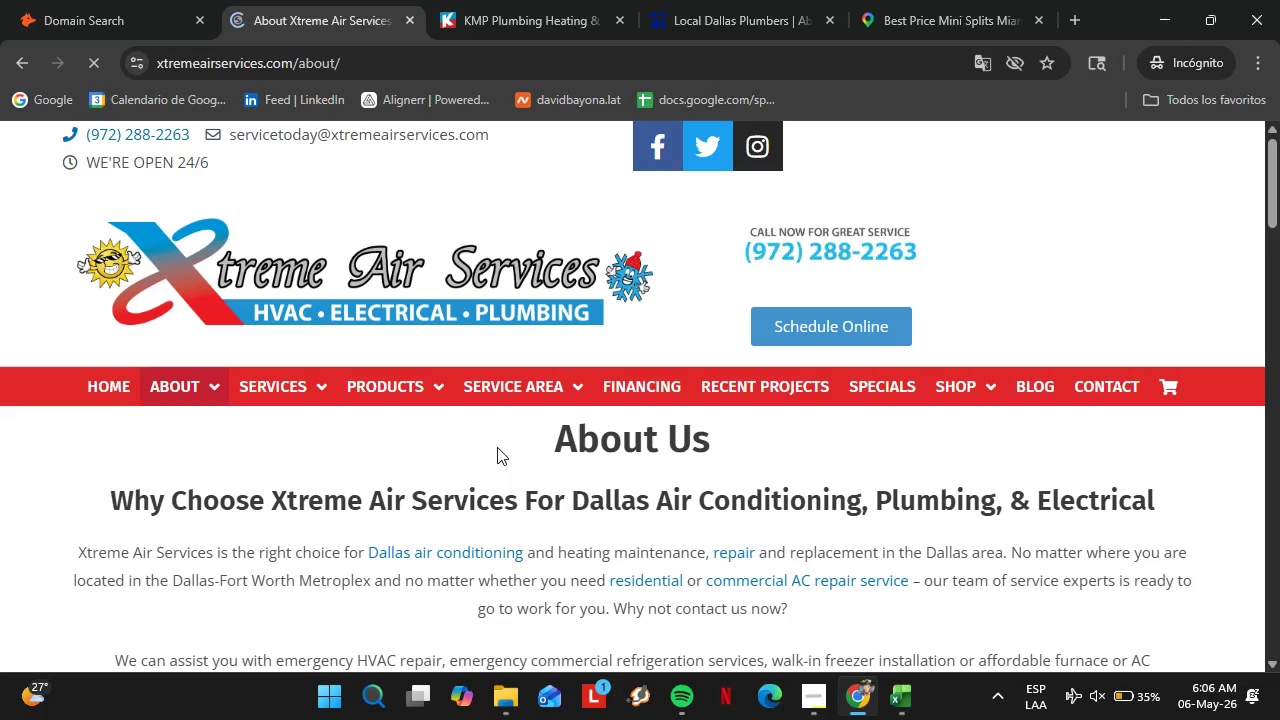 
left_click([1208, 450])
 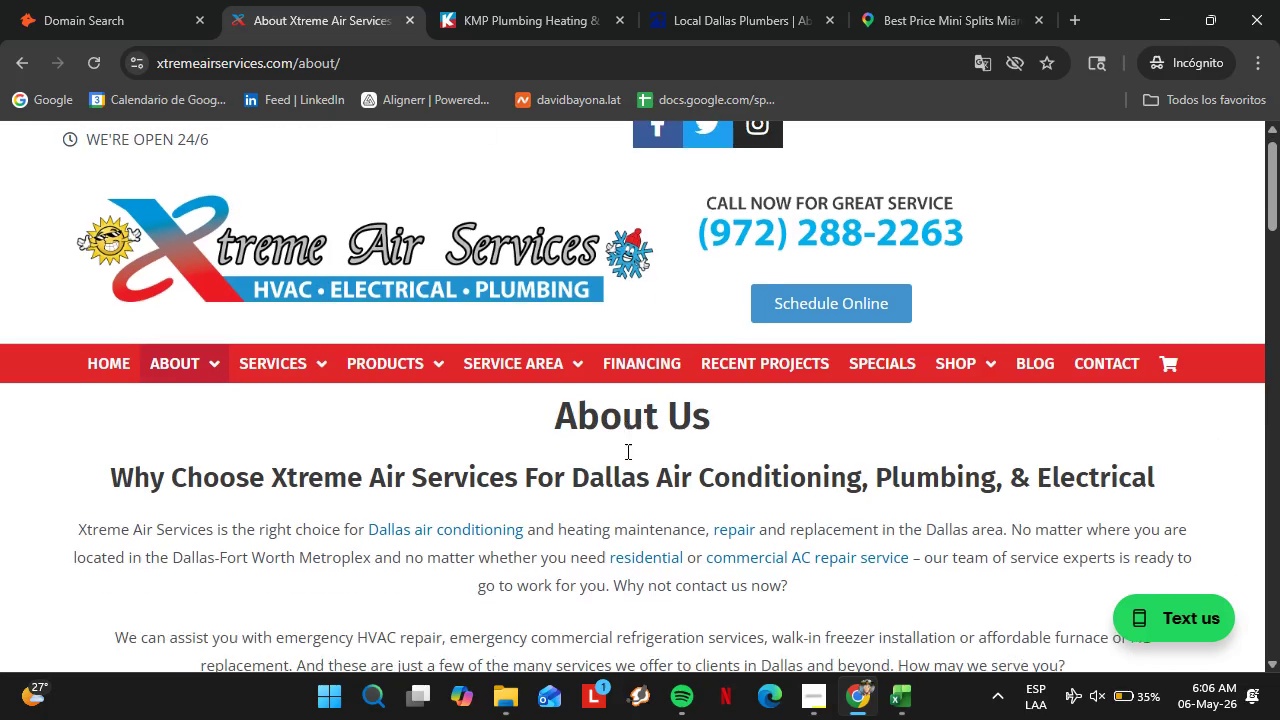 
scroll: coordinate [626, 451], scroll_direction: down, amount: 2.0
 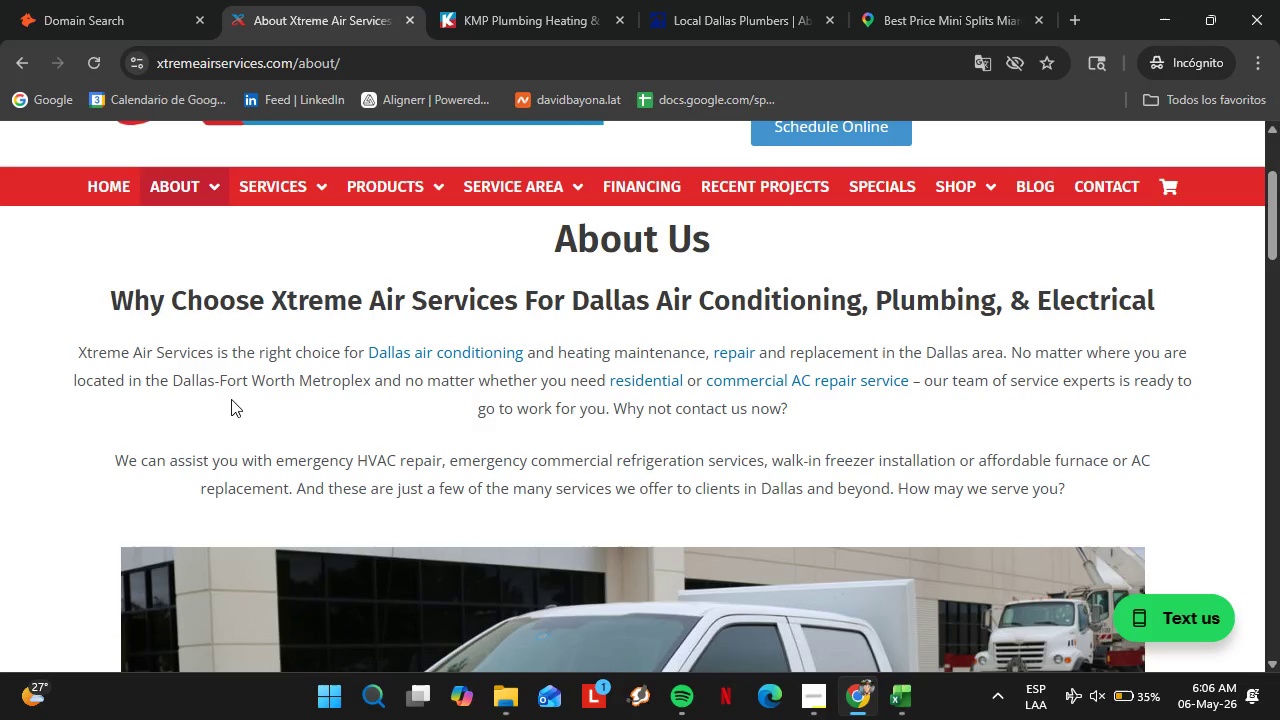 
wait(7.6)
 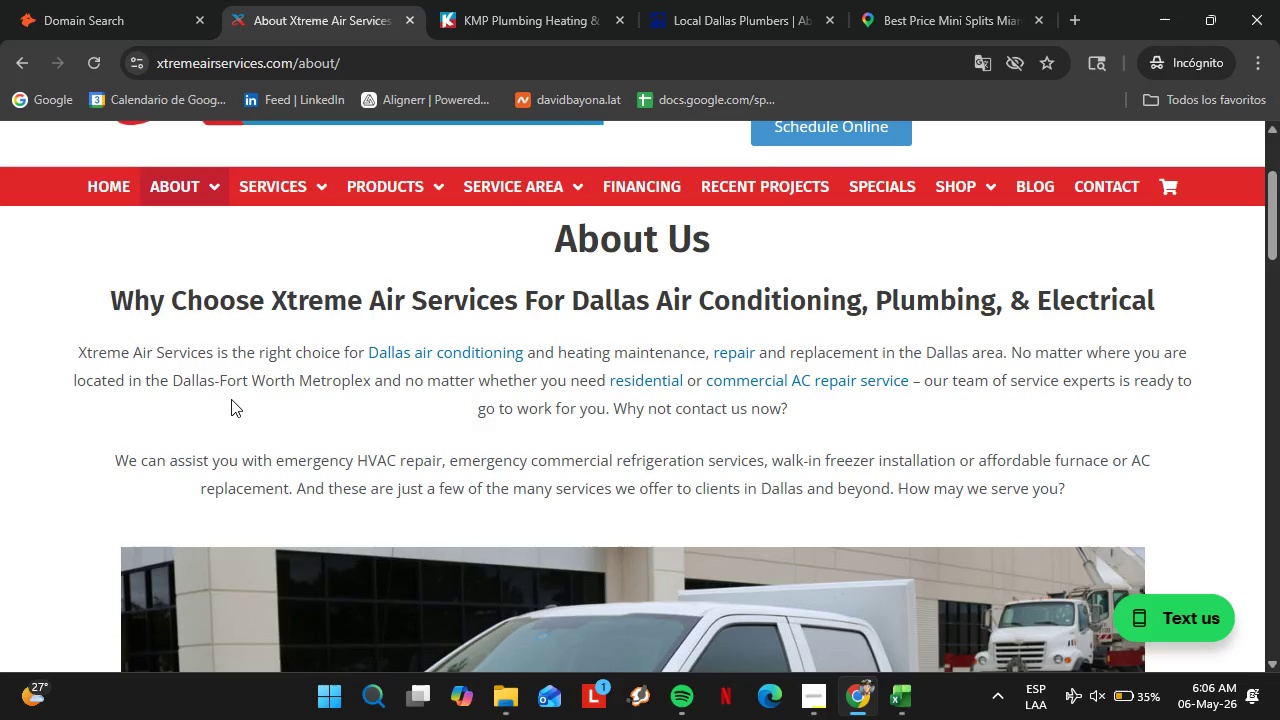 
scroll: coordinate [252, 400], scroll_direction: down, amount: 4.0
 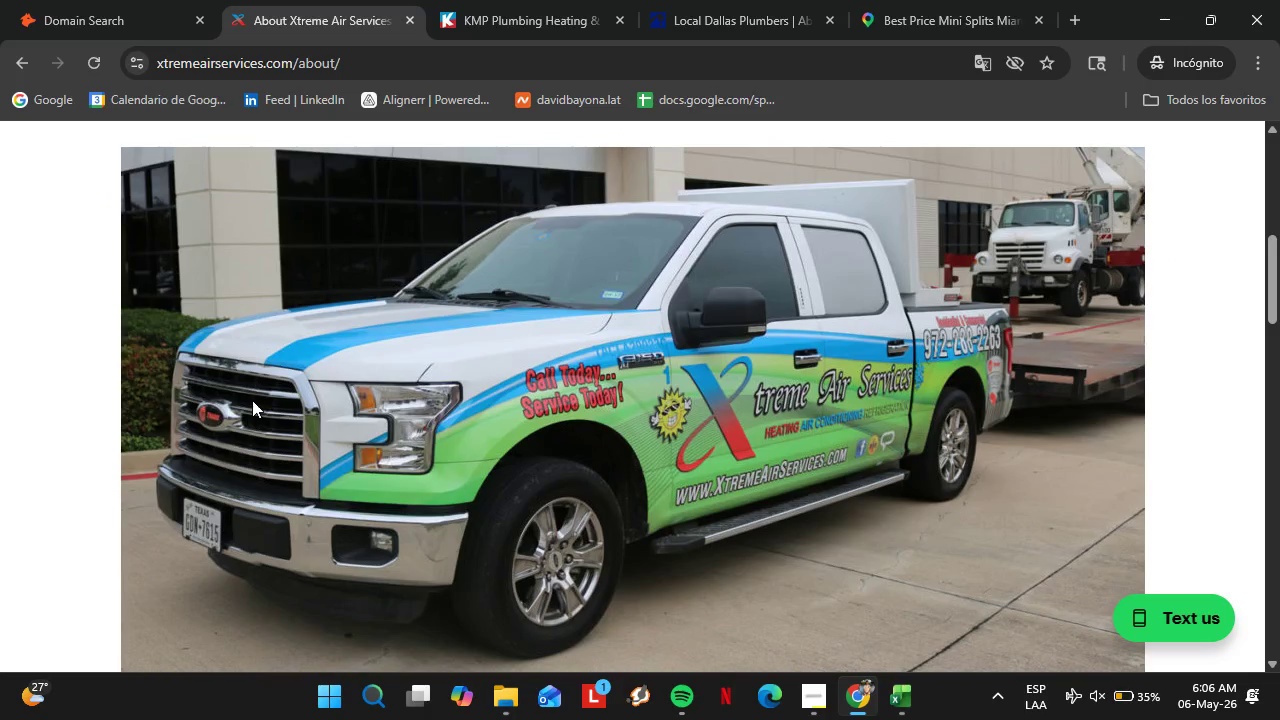 
scroll: coordinate [252, 400], scroll_direction: up, amount: 3.0
 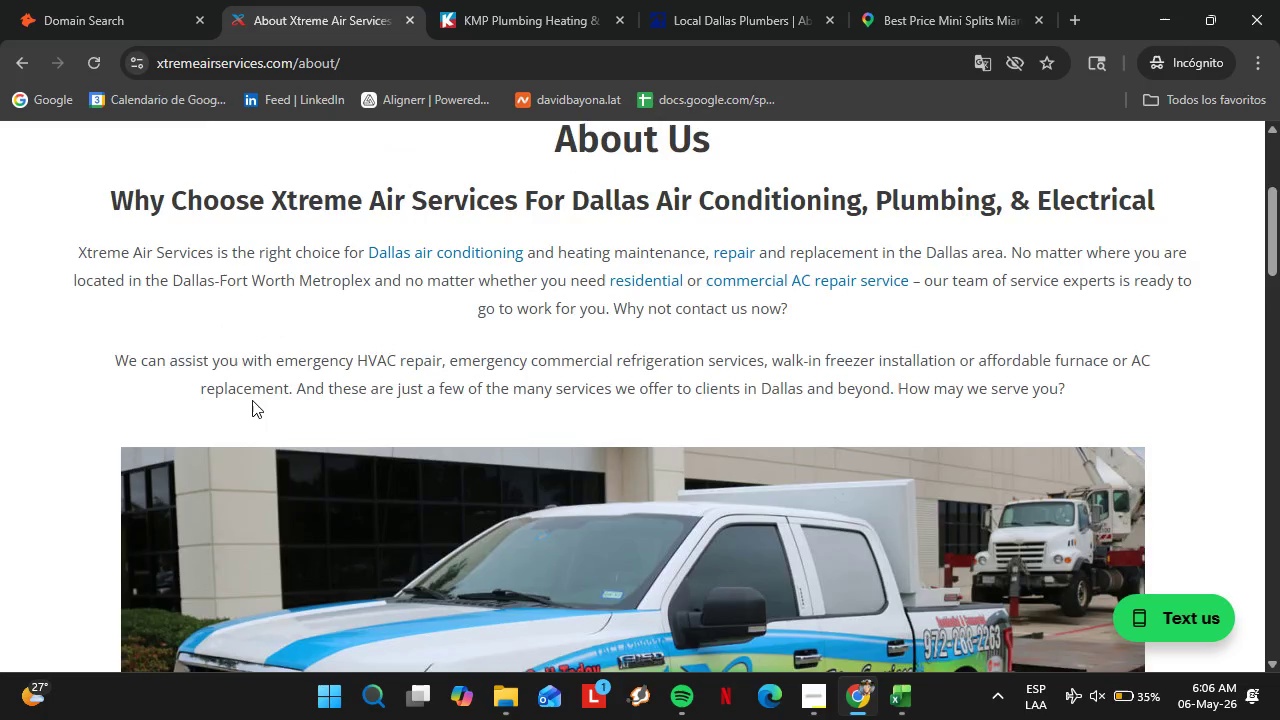 
scroll: coordinate [252, 400], scroll_direction: down, amount: 3.0
 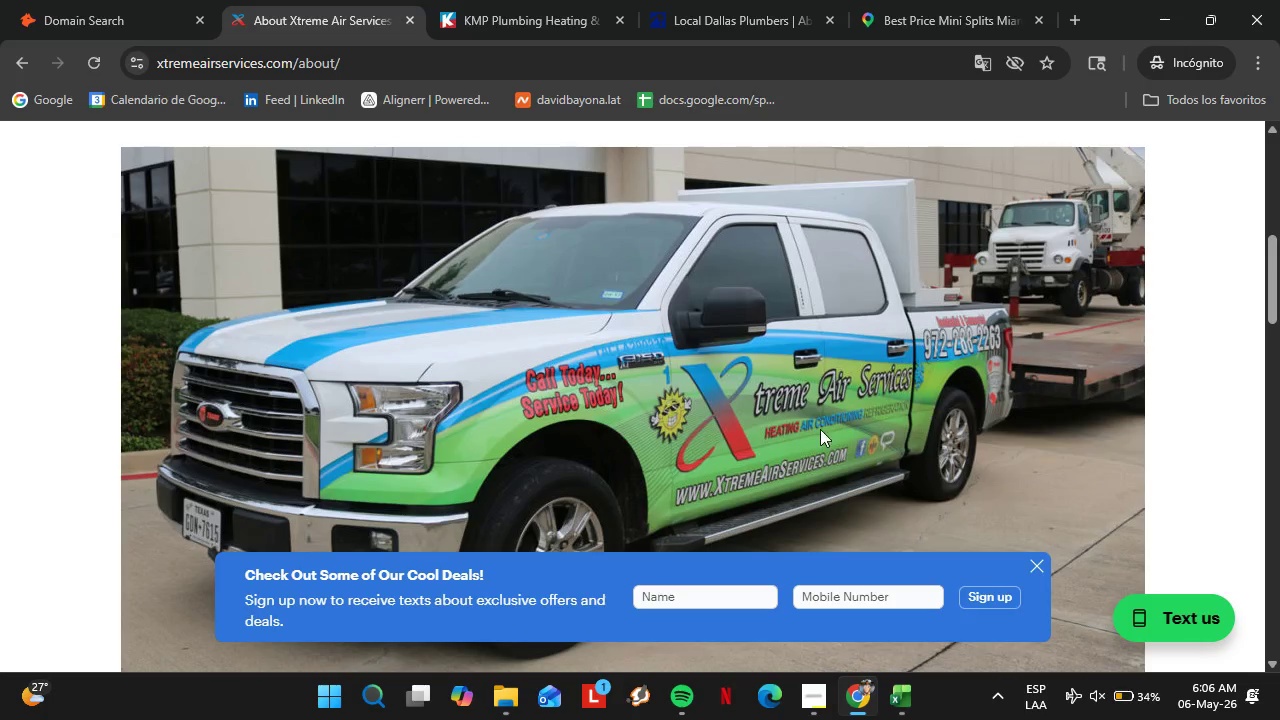 
wait(7.25)
 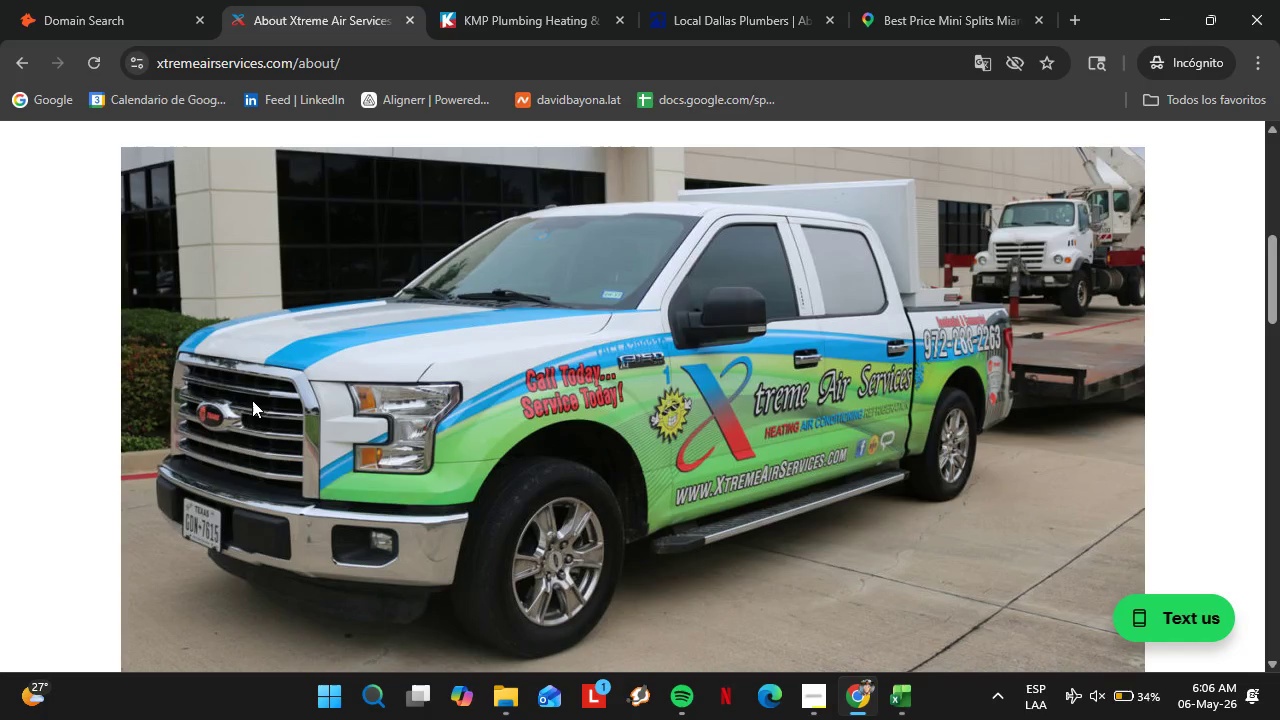 
left_click([1037, 570])
 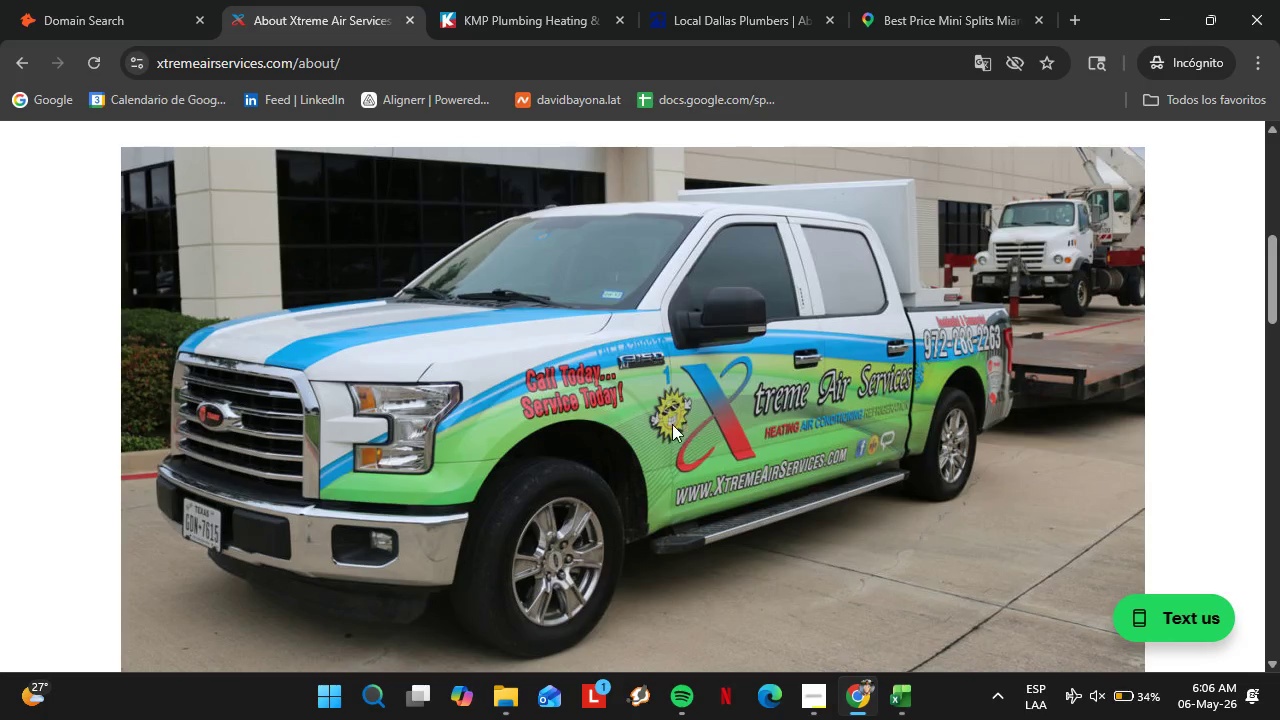 
scroll: coordinate [176, 416], scroll_direction: down, amount: 15.0
 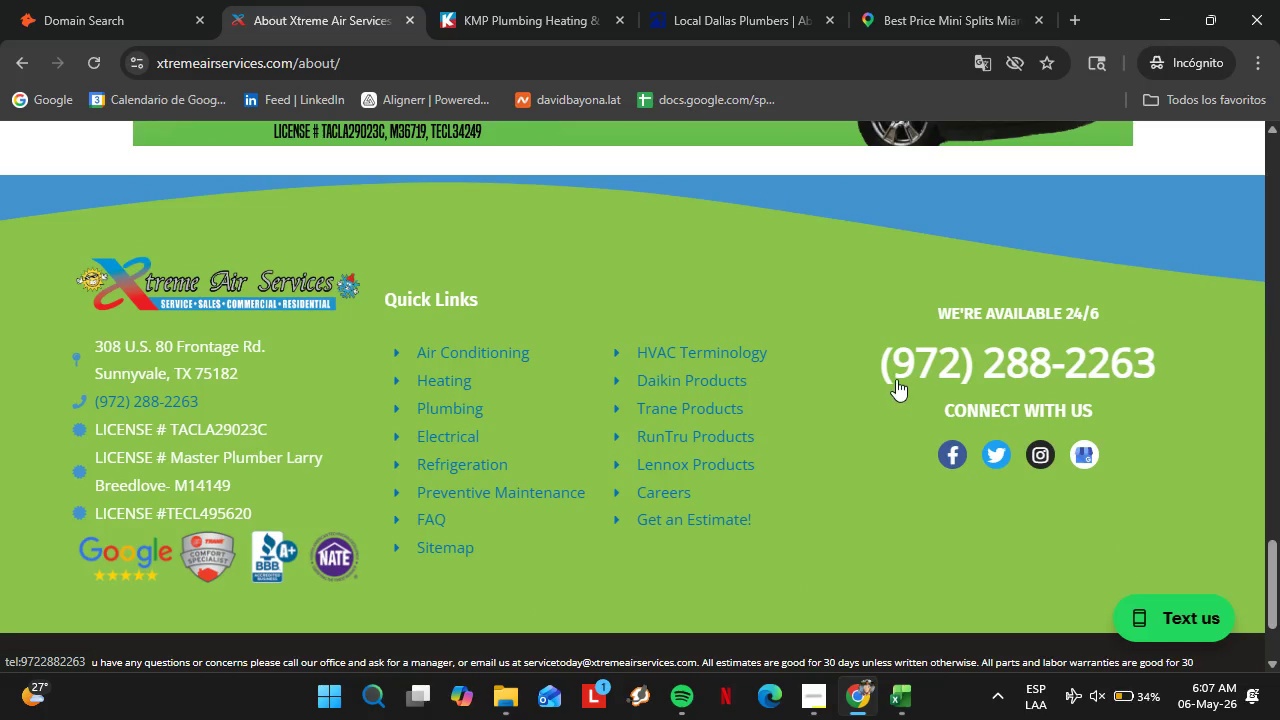 
scroll: coordinate [1103, 384], scroll_direction: up, amount: 30.0
 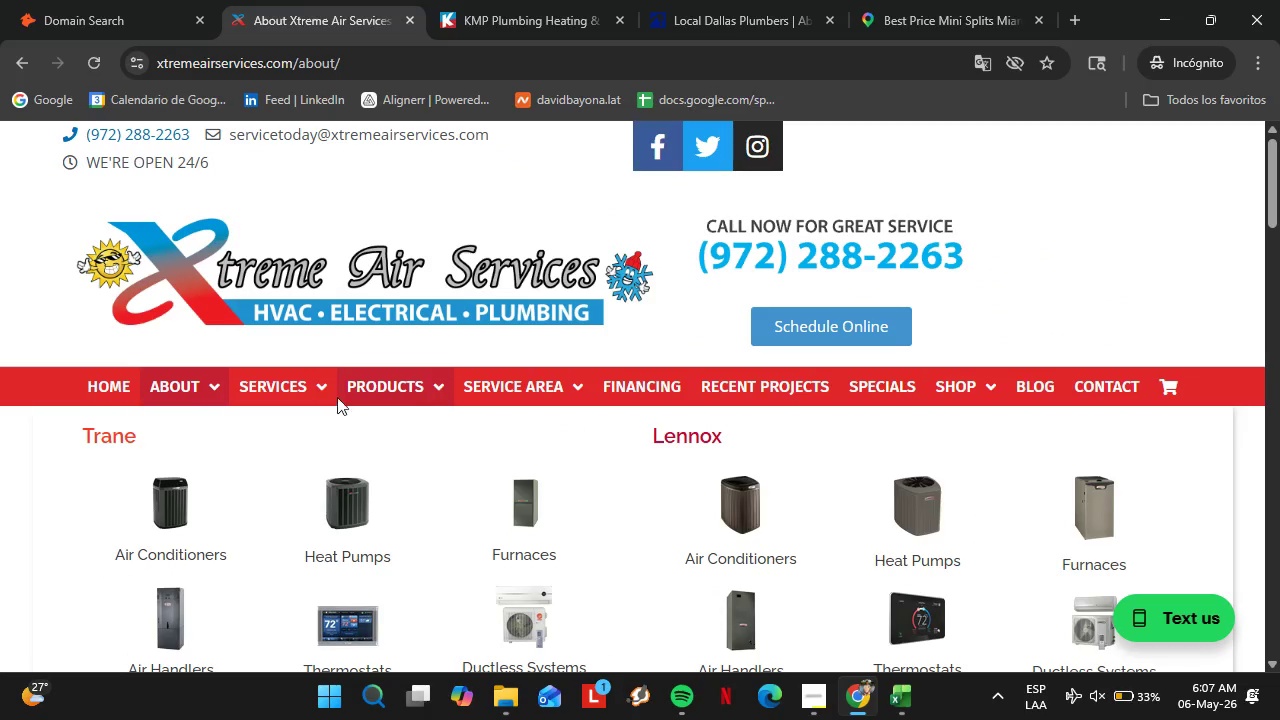 
wait(12.2)
 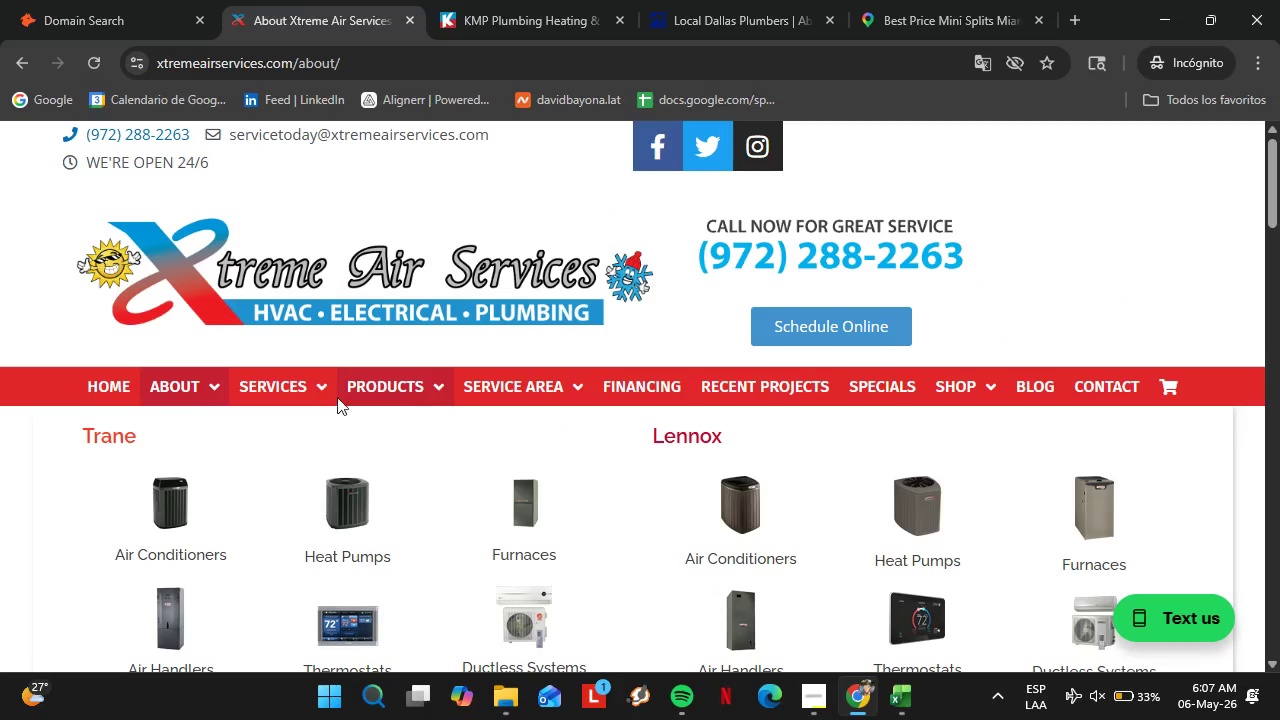 
scroll: coordinate [781, 474], scroll_direction: down, amount: 1.0
 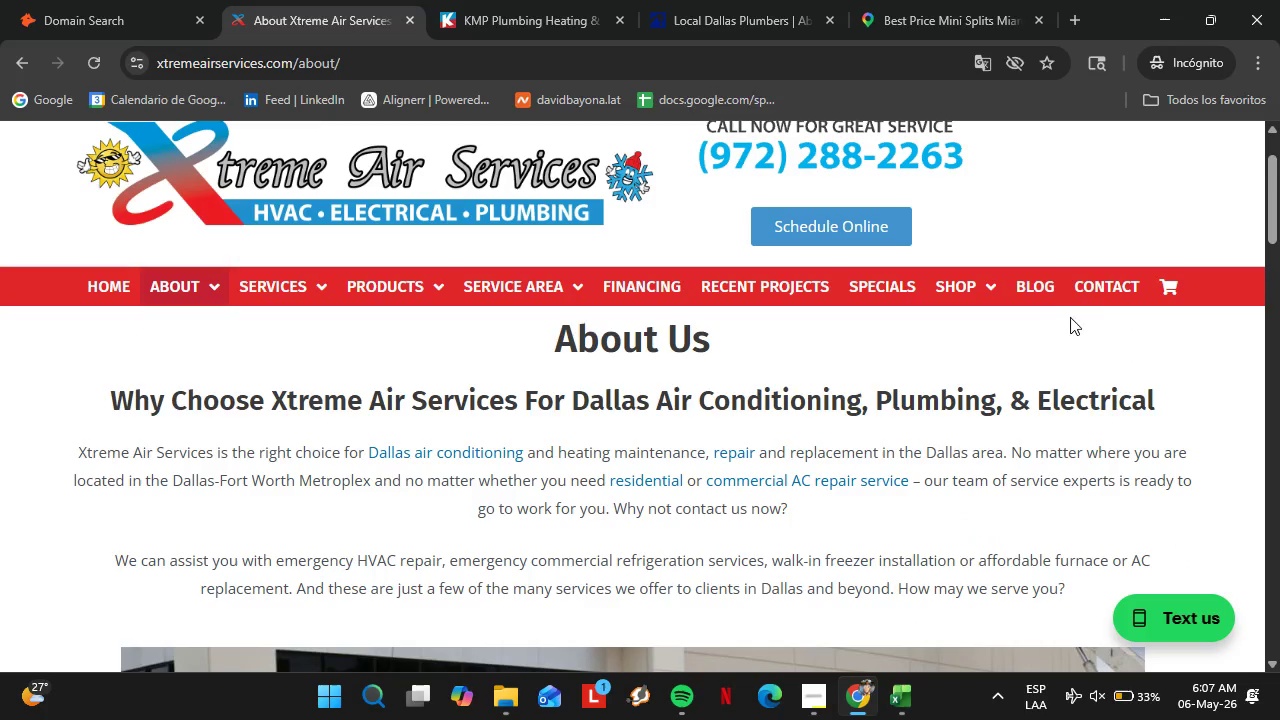 
left_click([1095, 280])
 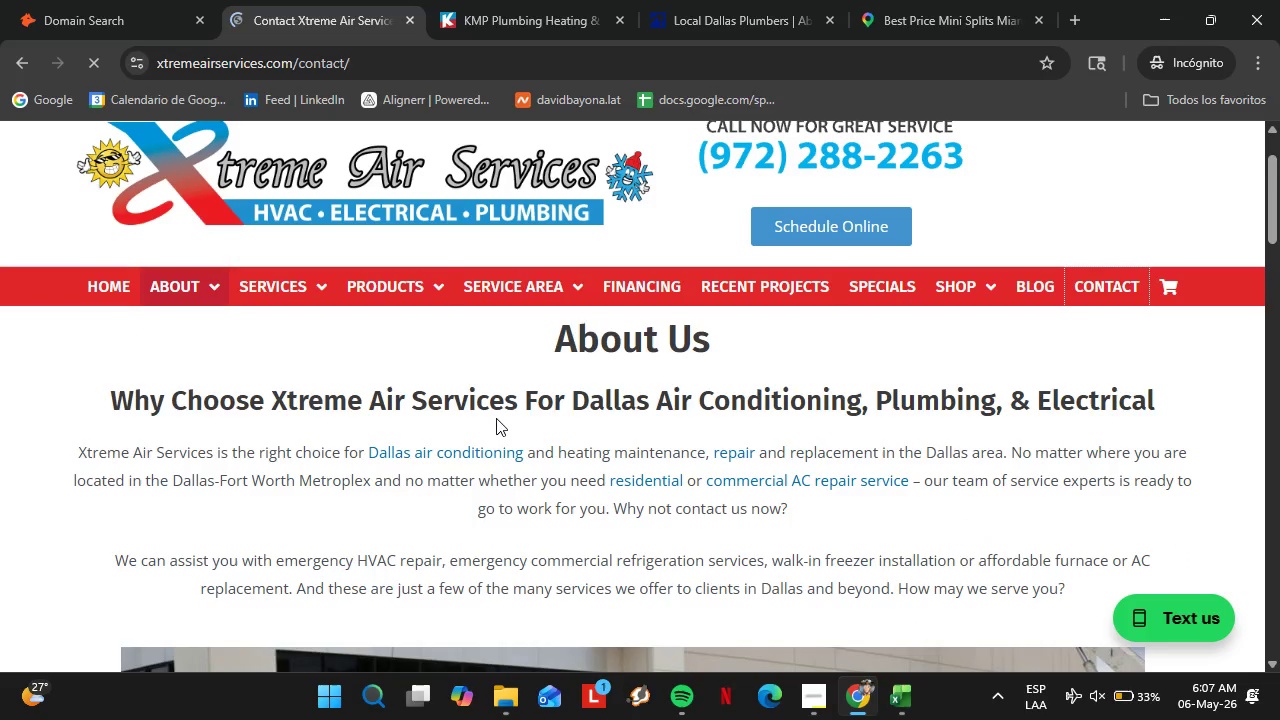 
wait(7.62)
 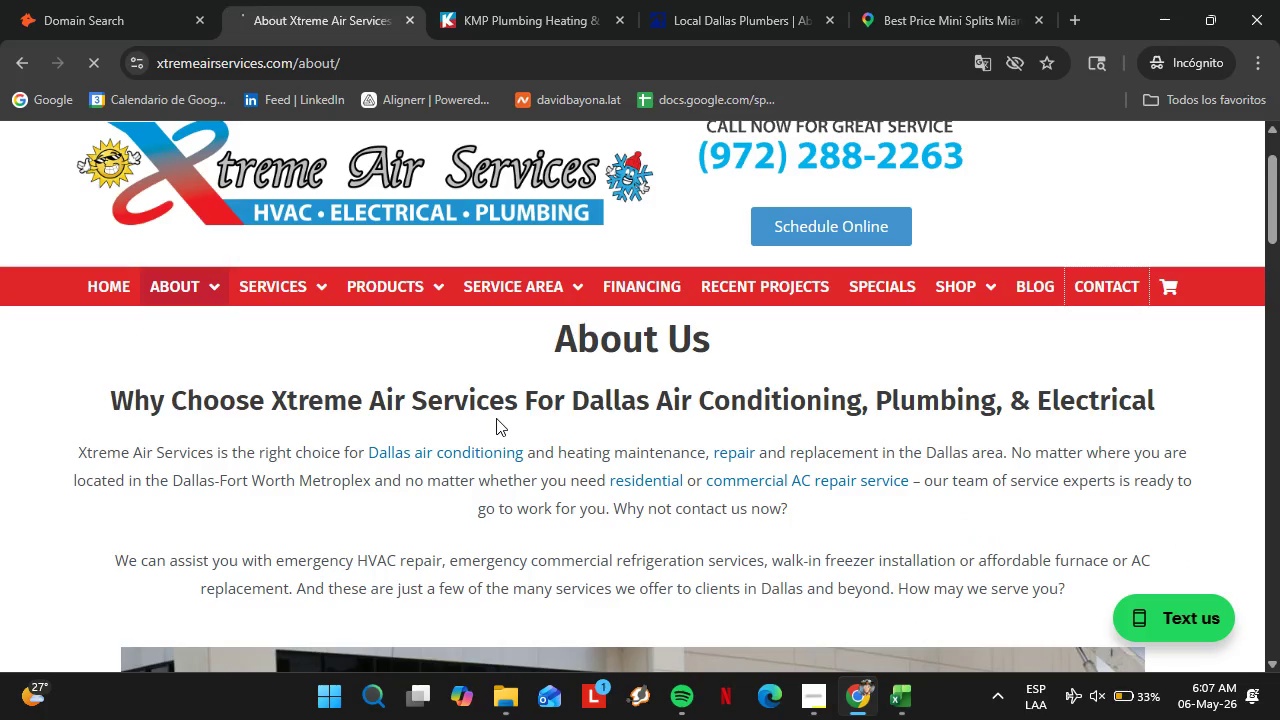 
scroll: coordinate [490, 435], scroll_direction: down, amount: 10.0
 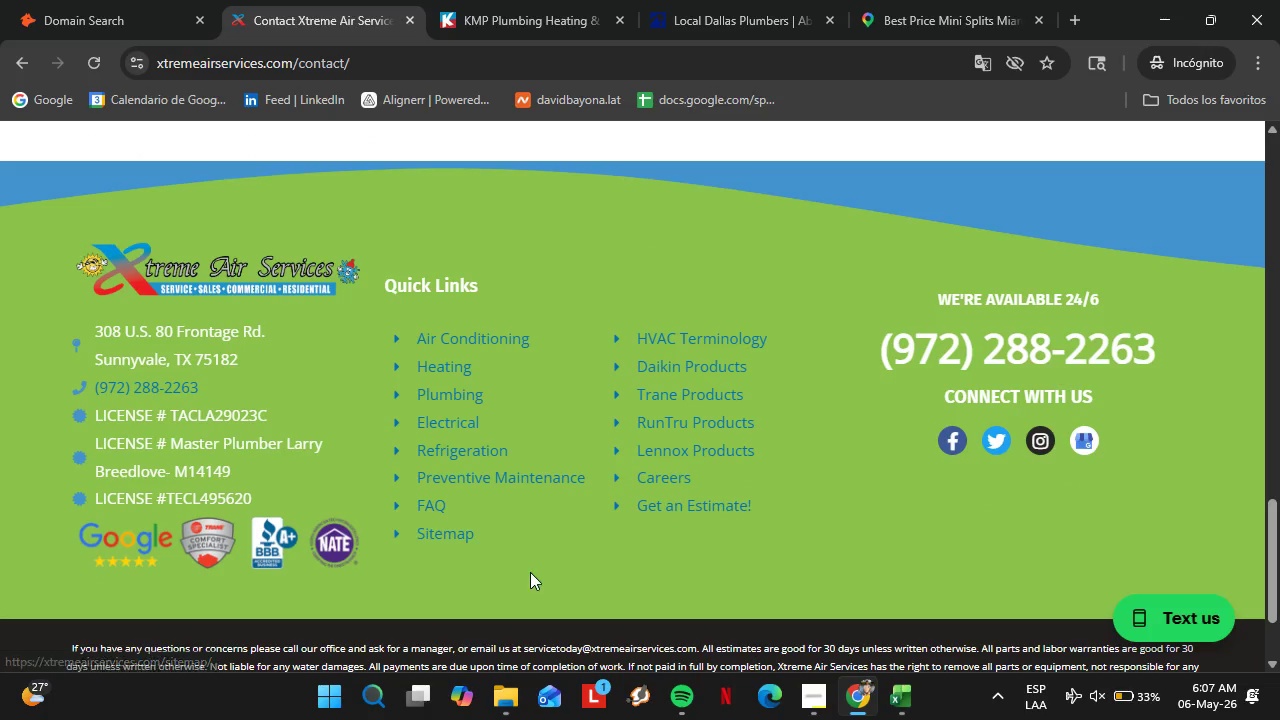 
scroll: coordinate [271, 387], scroll_direction: up, amount: 16.0
 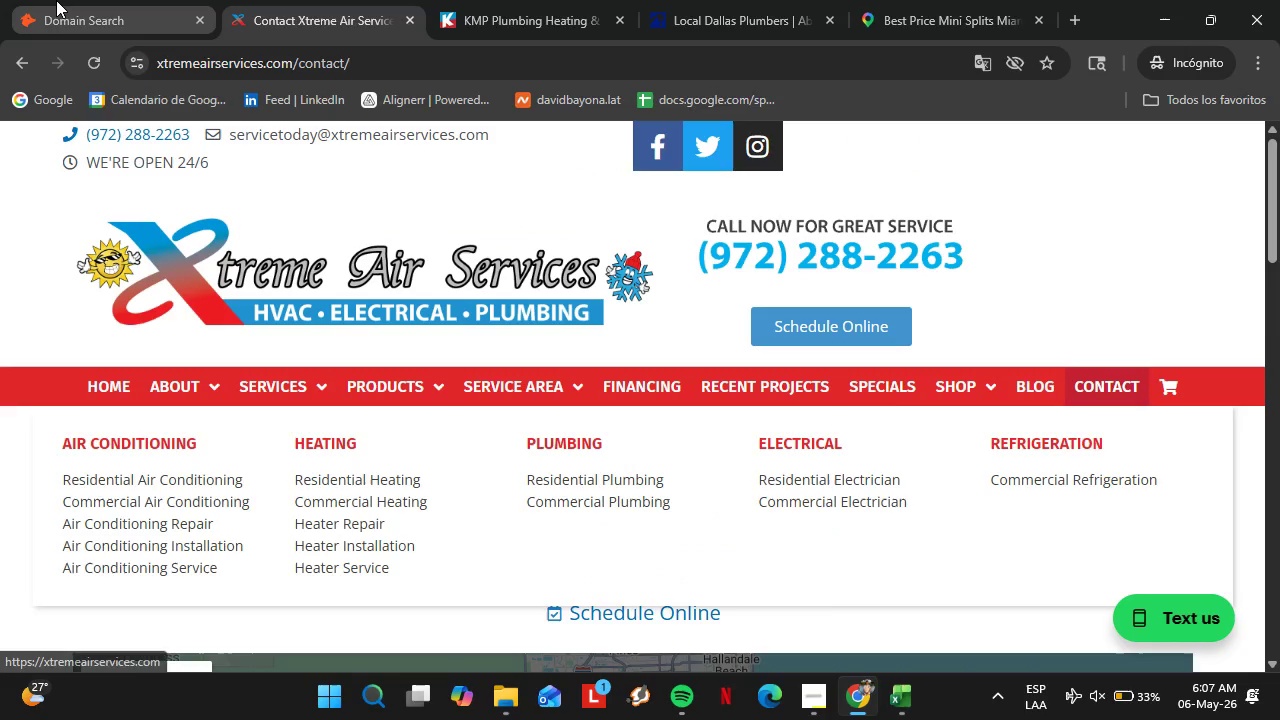 
left_click([56, 0])
 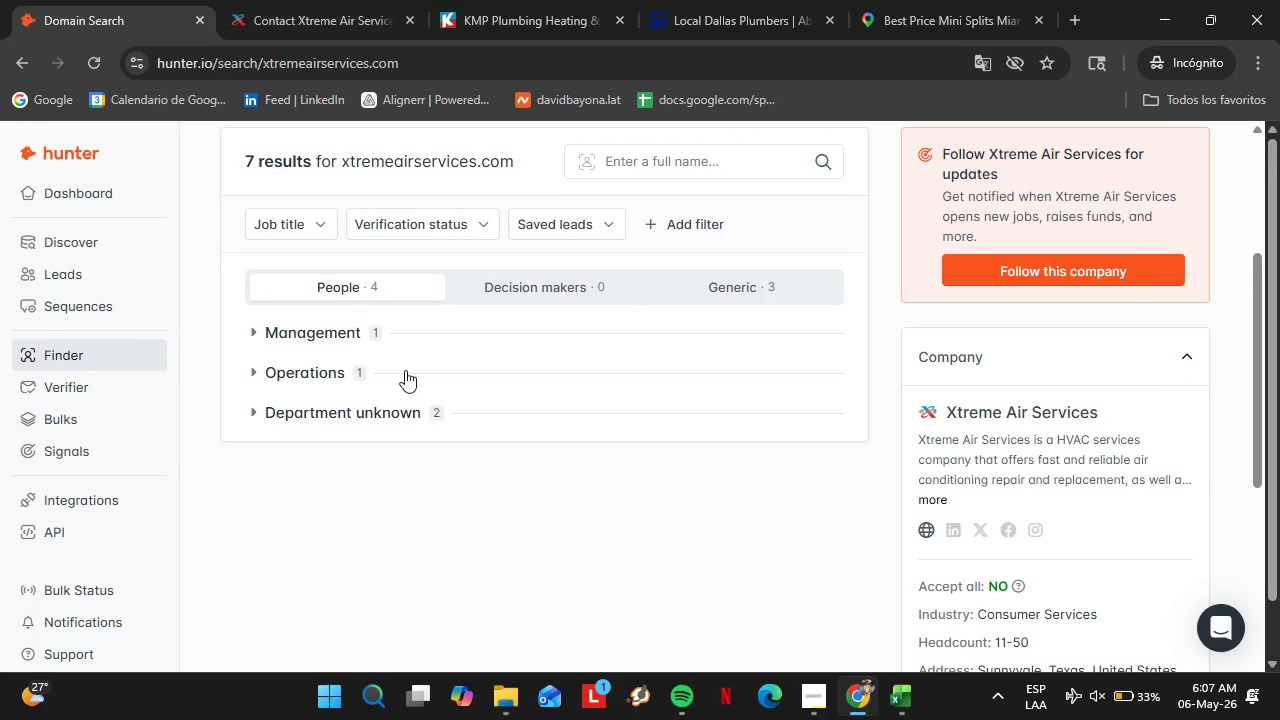 
scroll: coordinate [413, 376], scroll_direction: up, amount: 2.0
 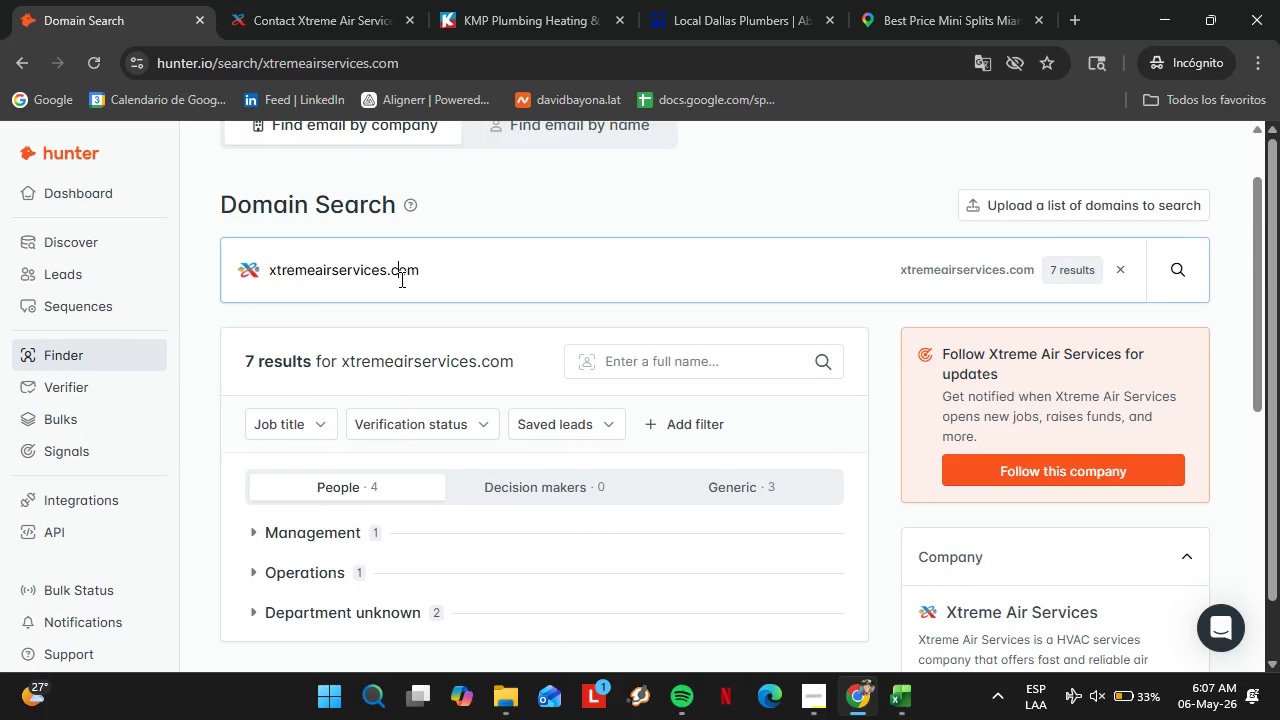 
double_click([400, 279])
 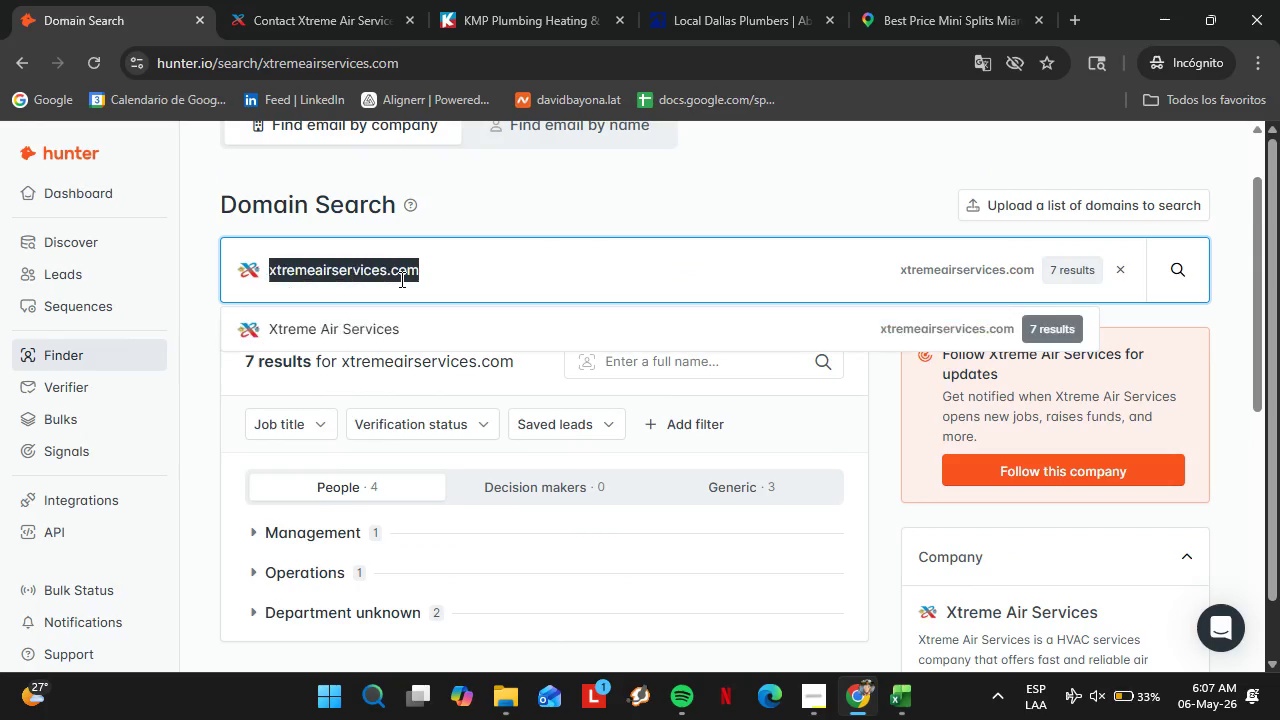 
triple_click([400, 279])
 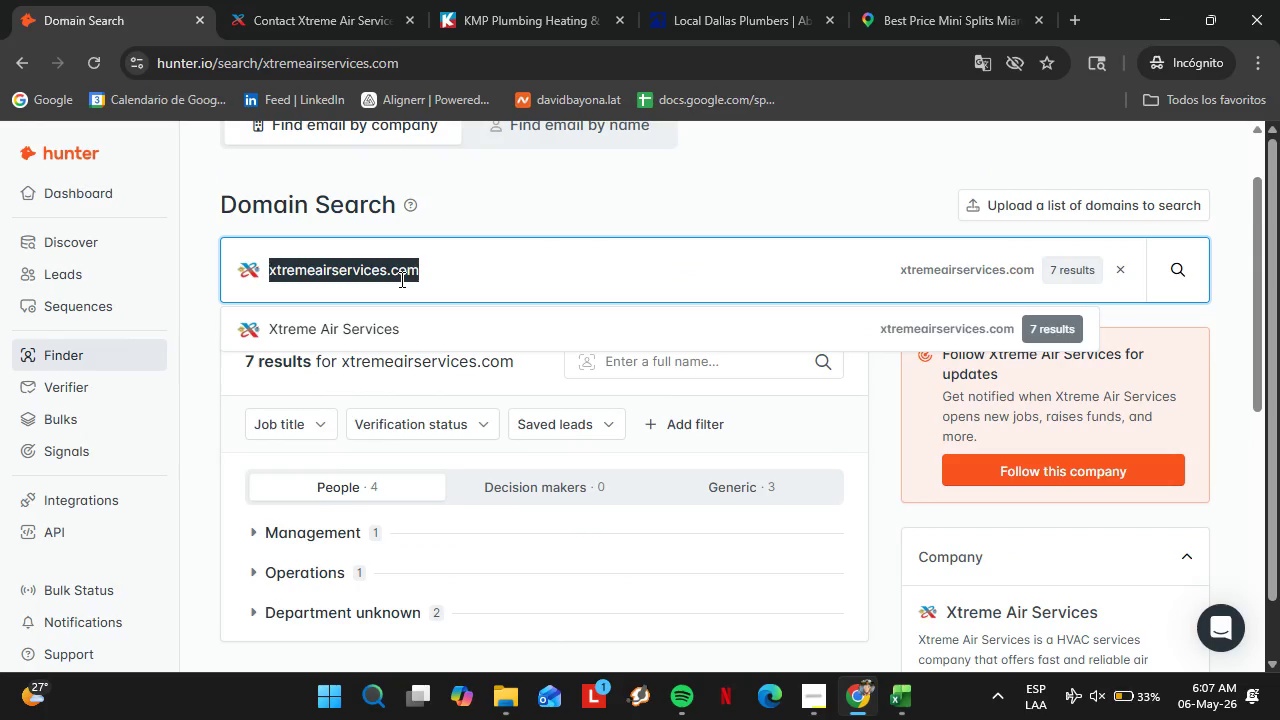 
triple_click([400, 279])
 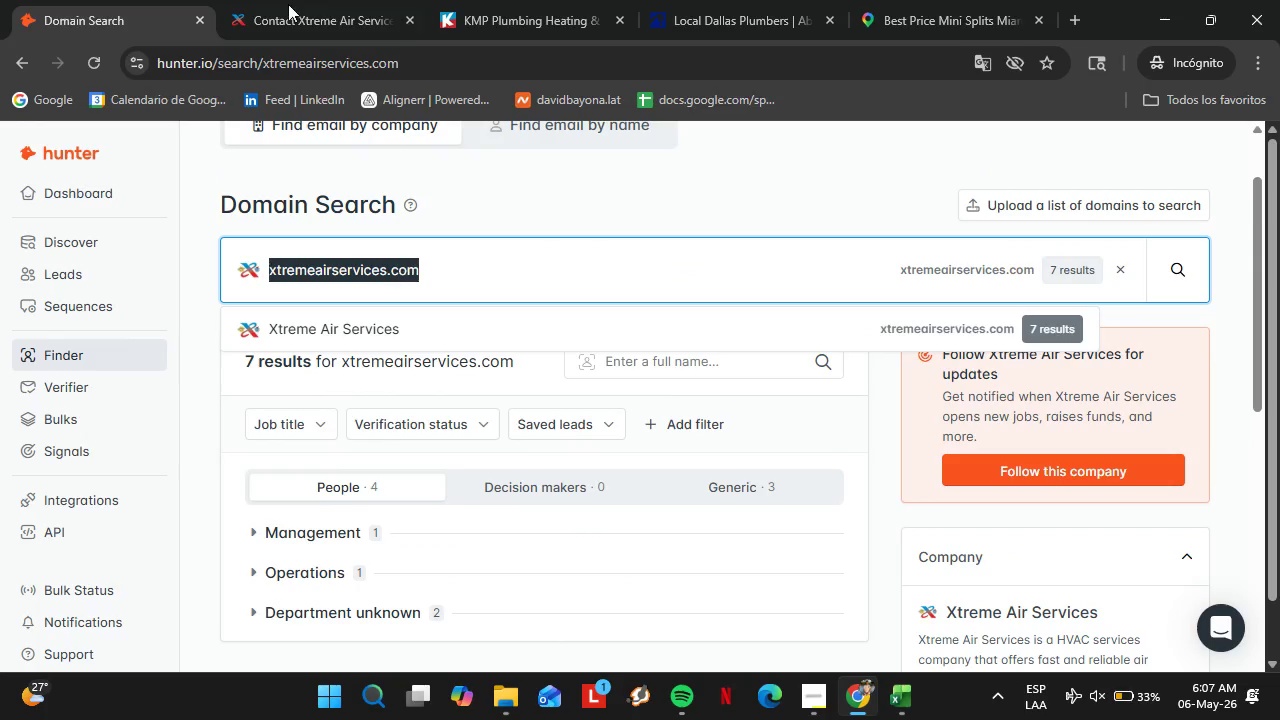 
left_click([267, 0])
 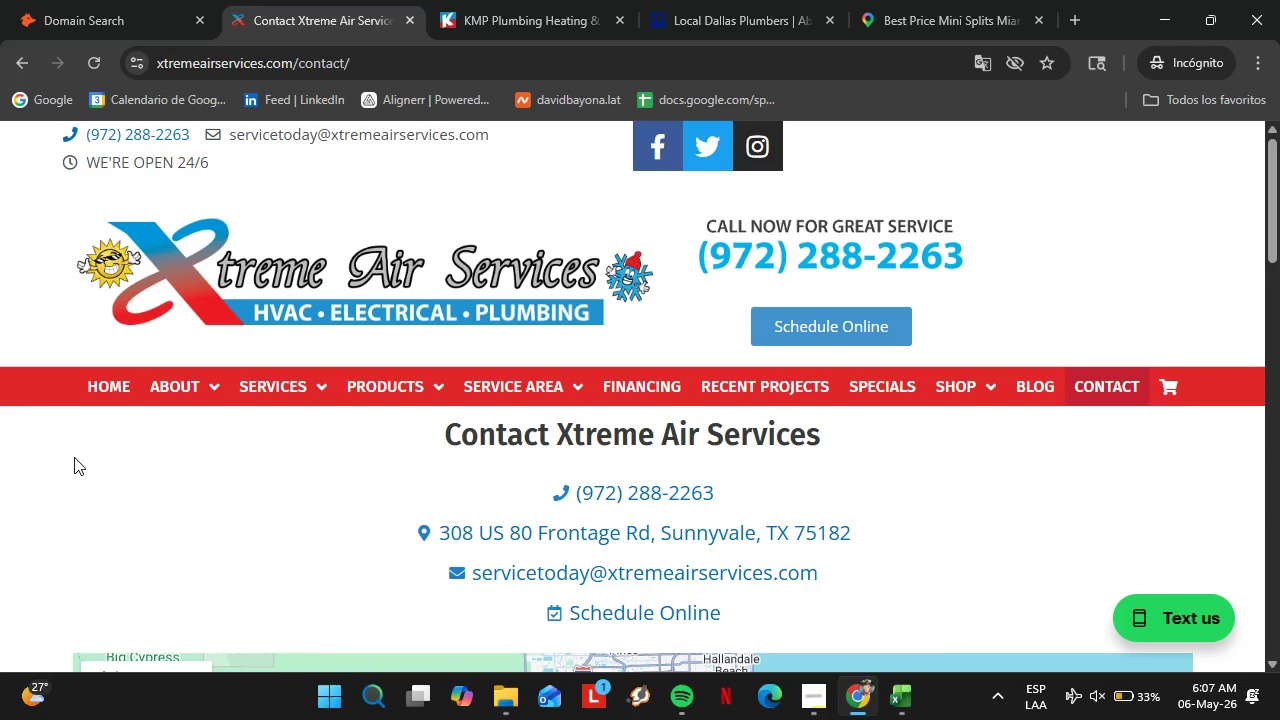 
left_click([53, 0])
 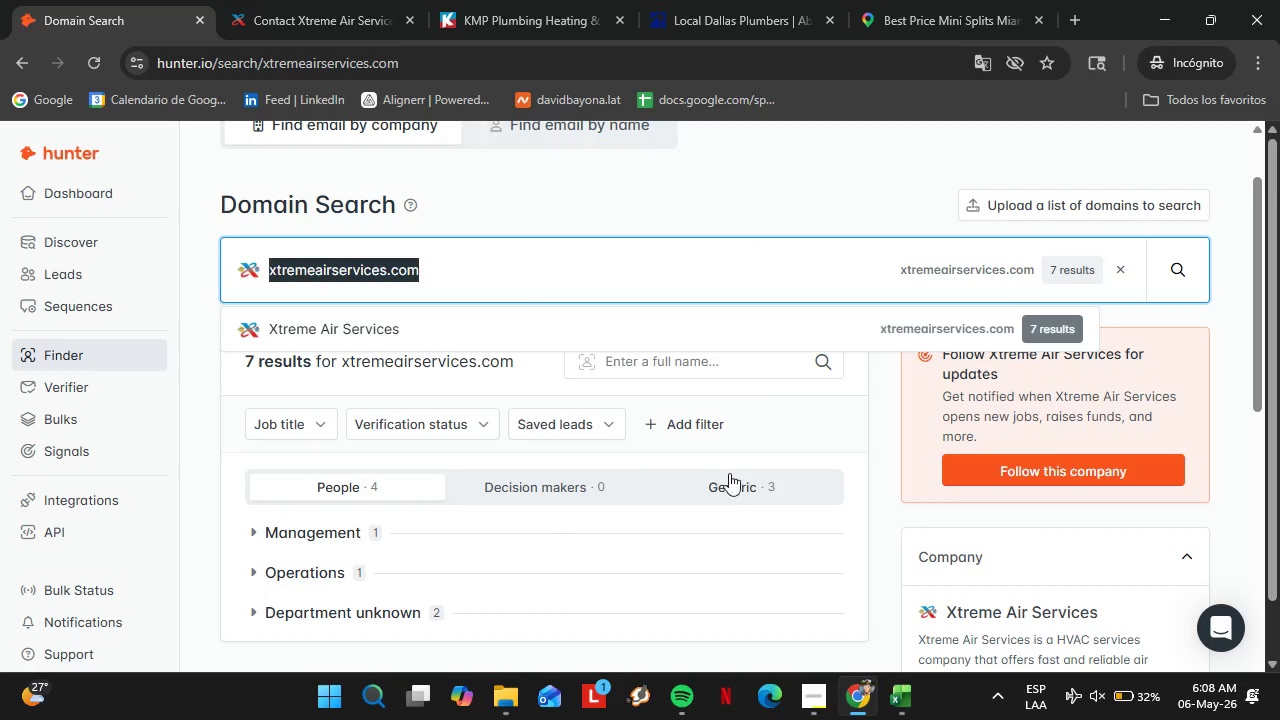 
left_click([733, 479])
 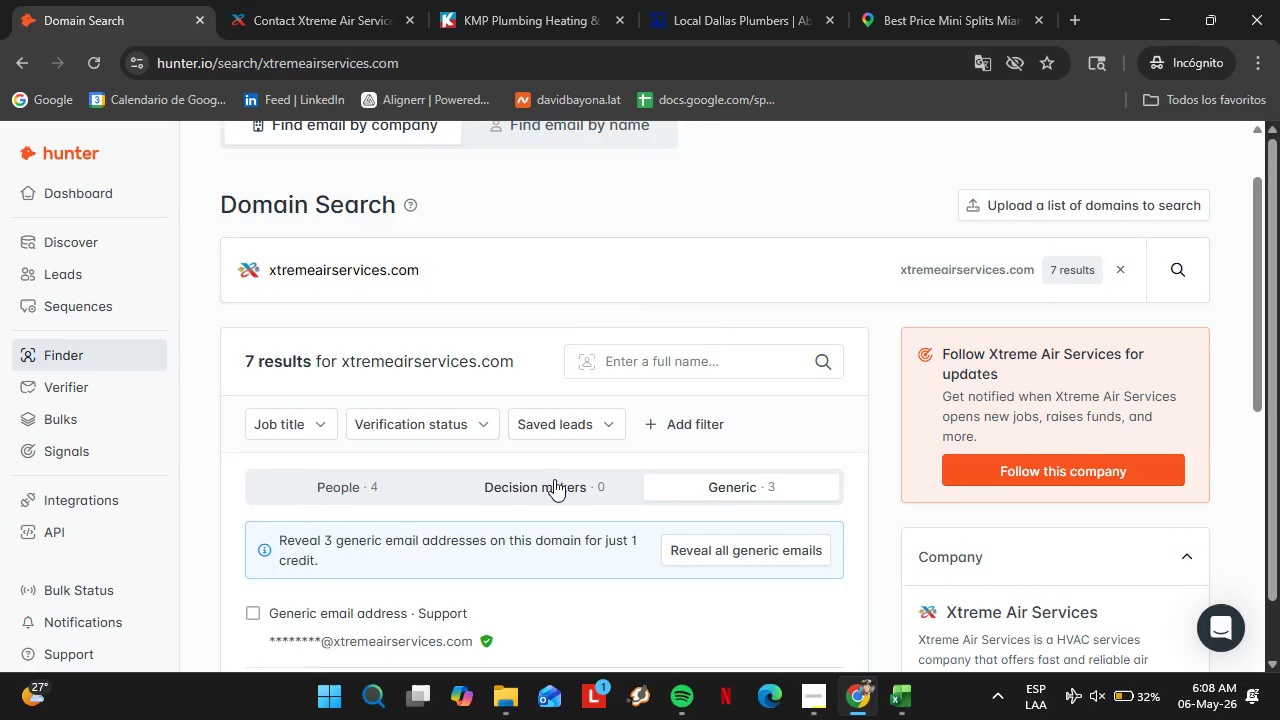 
scroll: coordinate [546, 471], scroll_direction: down, amount: 2.0
 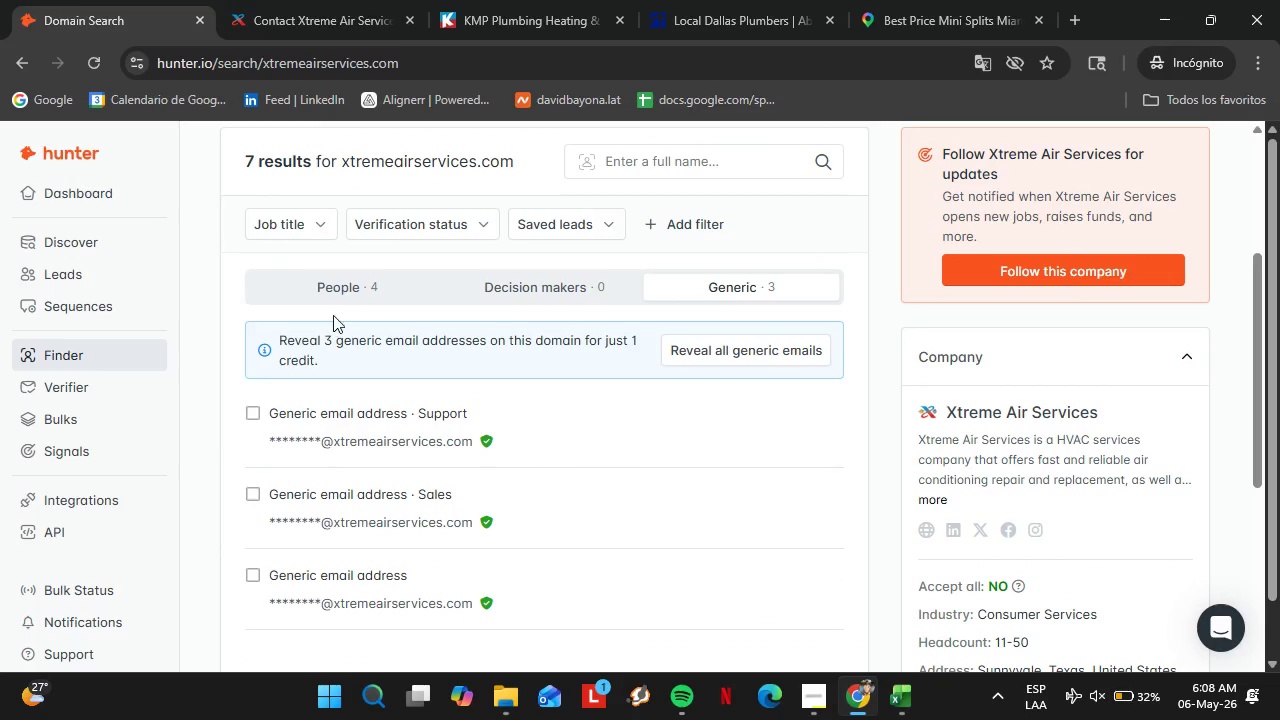 
scroll: coordinate [336, 312], scroll_direction: up, amount: 3.0
 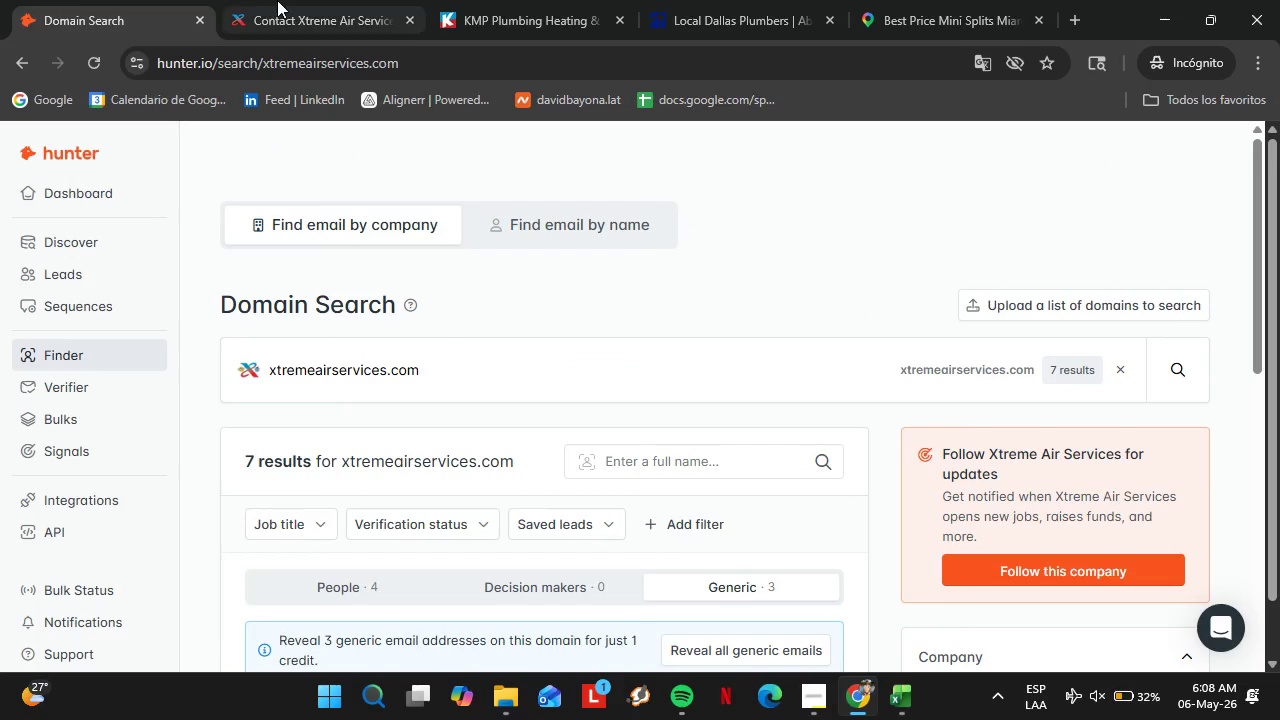 
left_click_drag(start_coordinate=[282, 0], to_coordinate=[297, 0])
 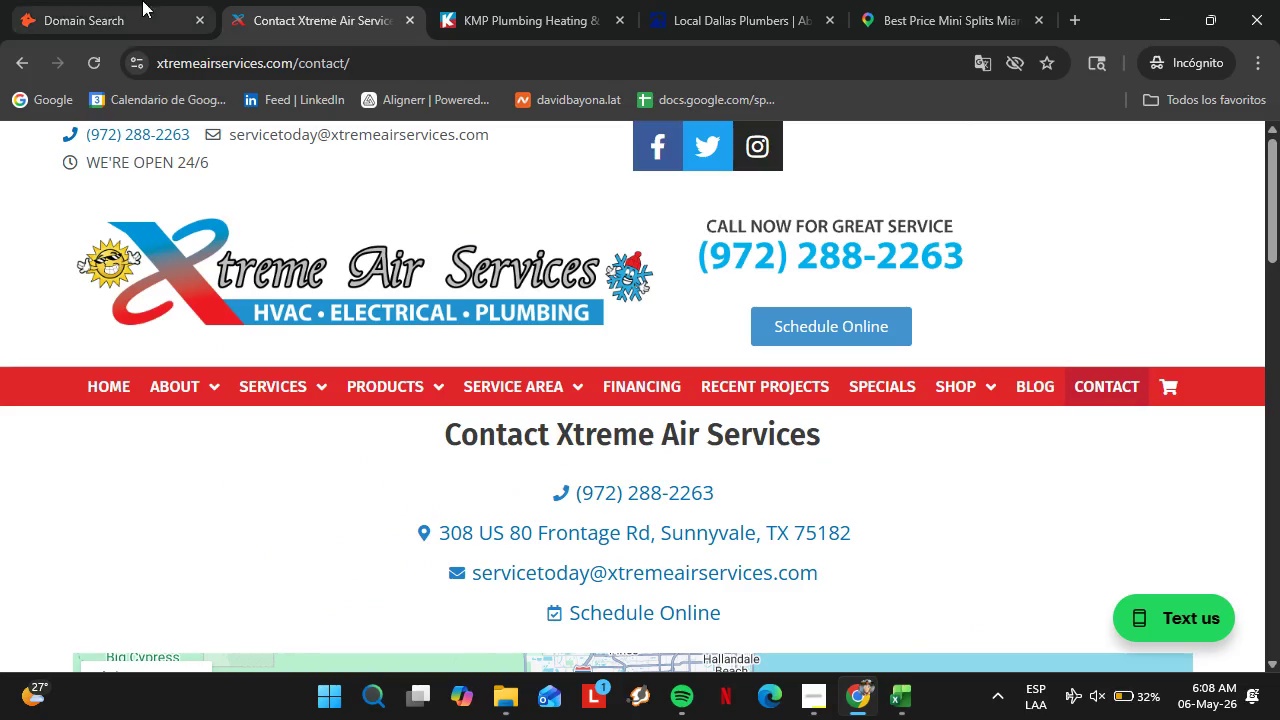 
left_click([135, 0])
 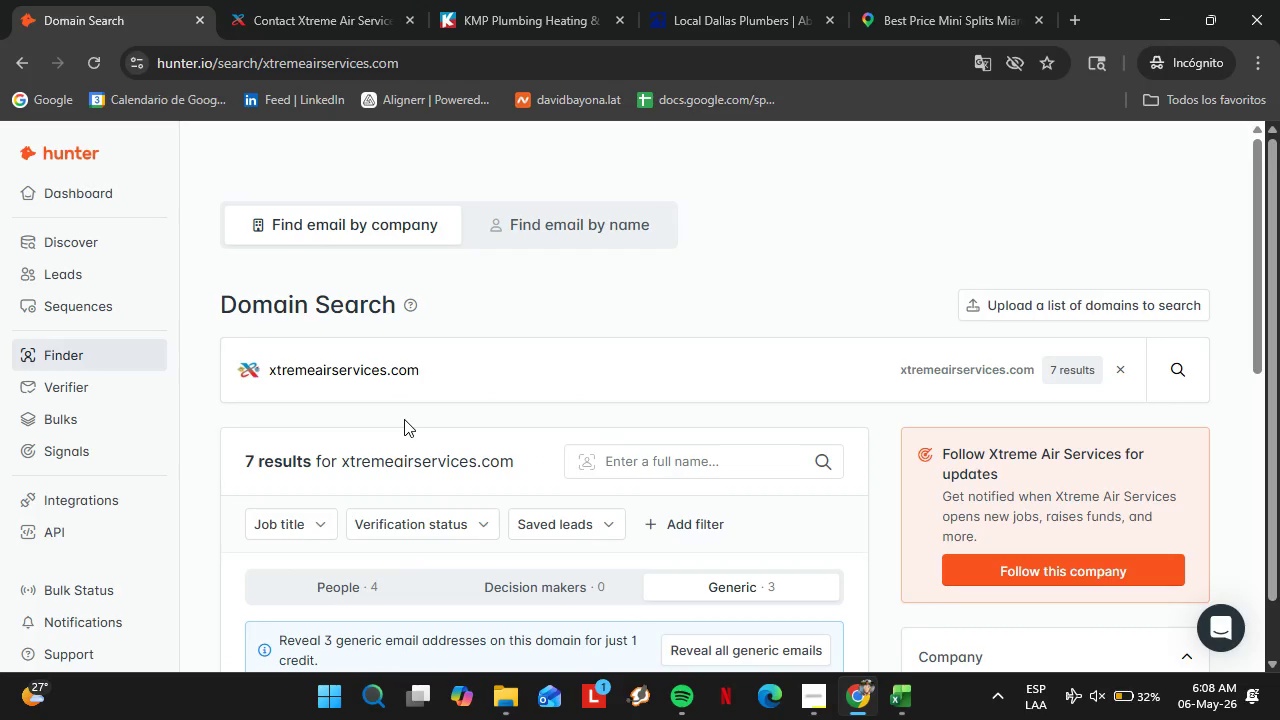 
left_click([404, 419])
 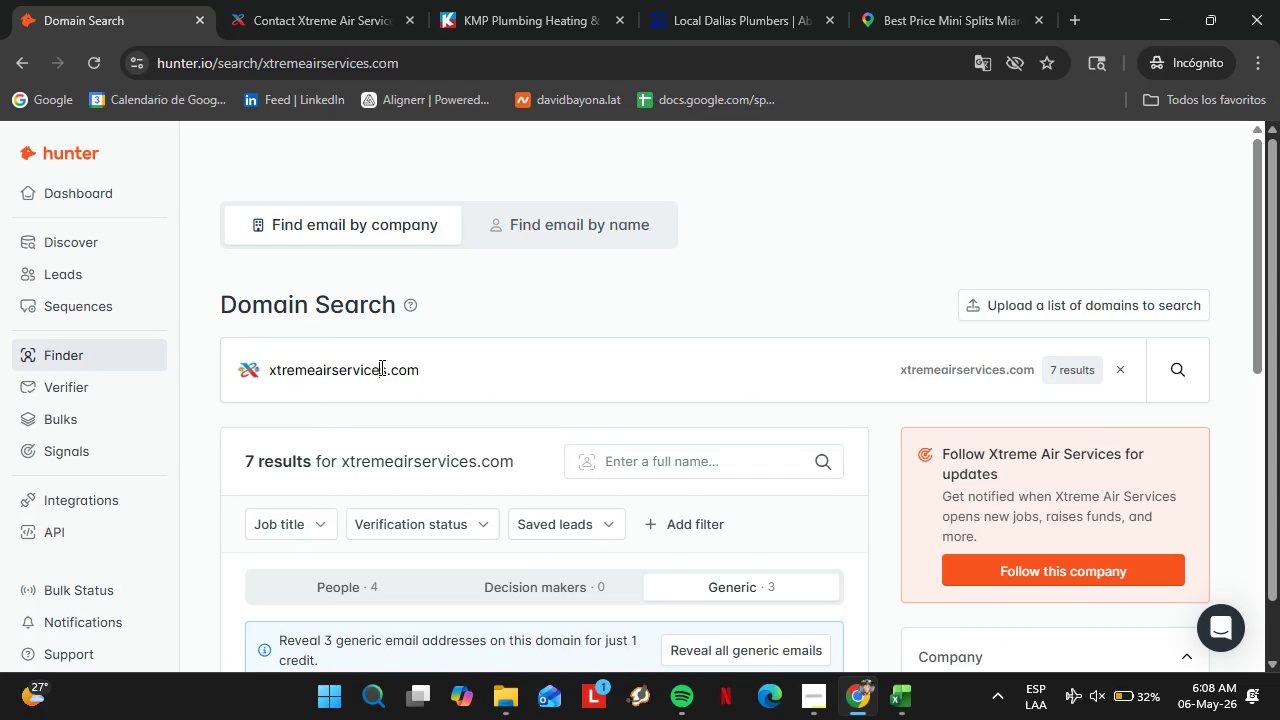 
double_click([380, 367])
 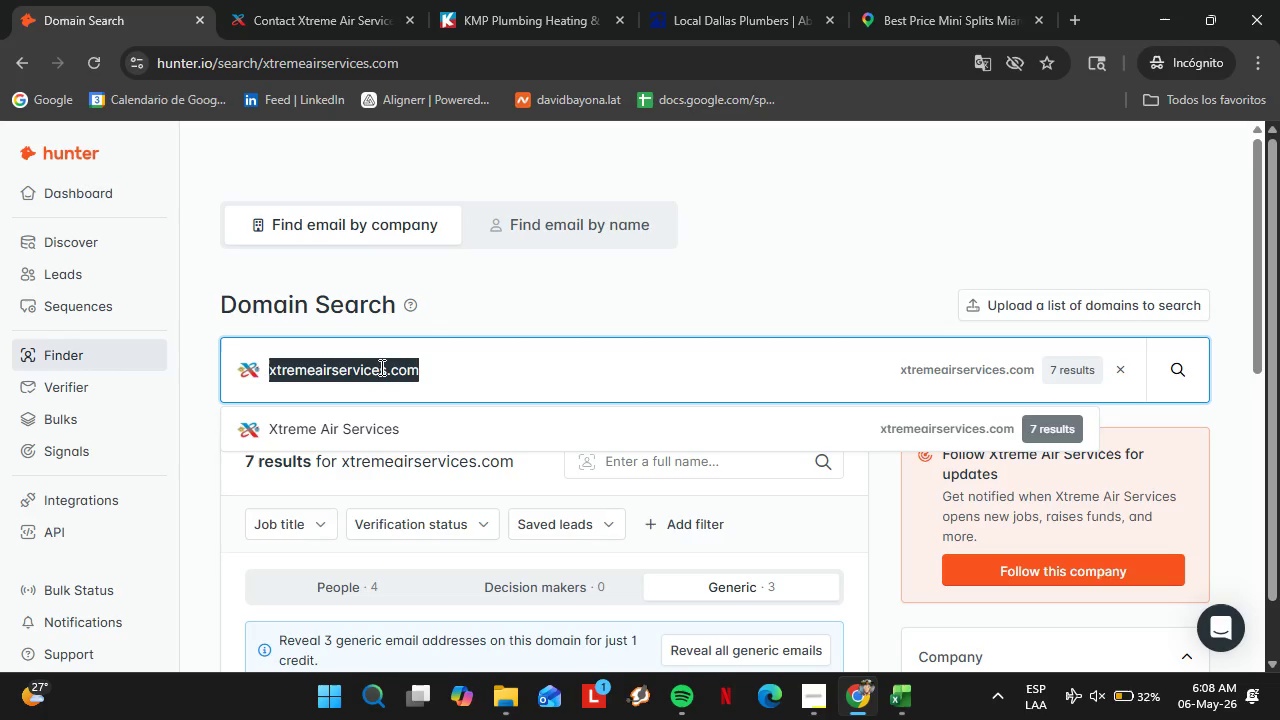 
triple_click([380, 367])
 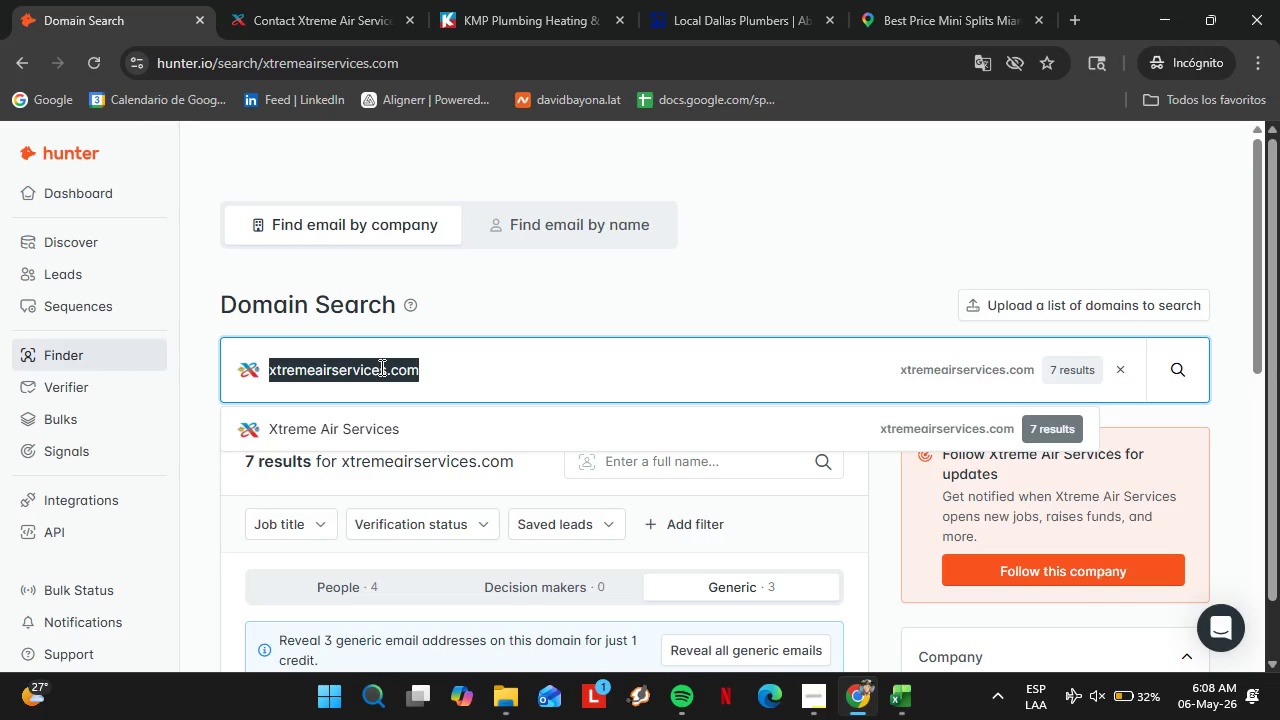 
type(westfortwortg)
key(Backspace)
 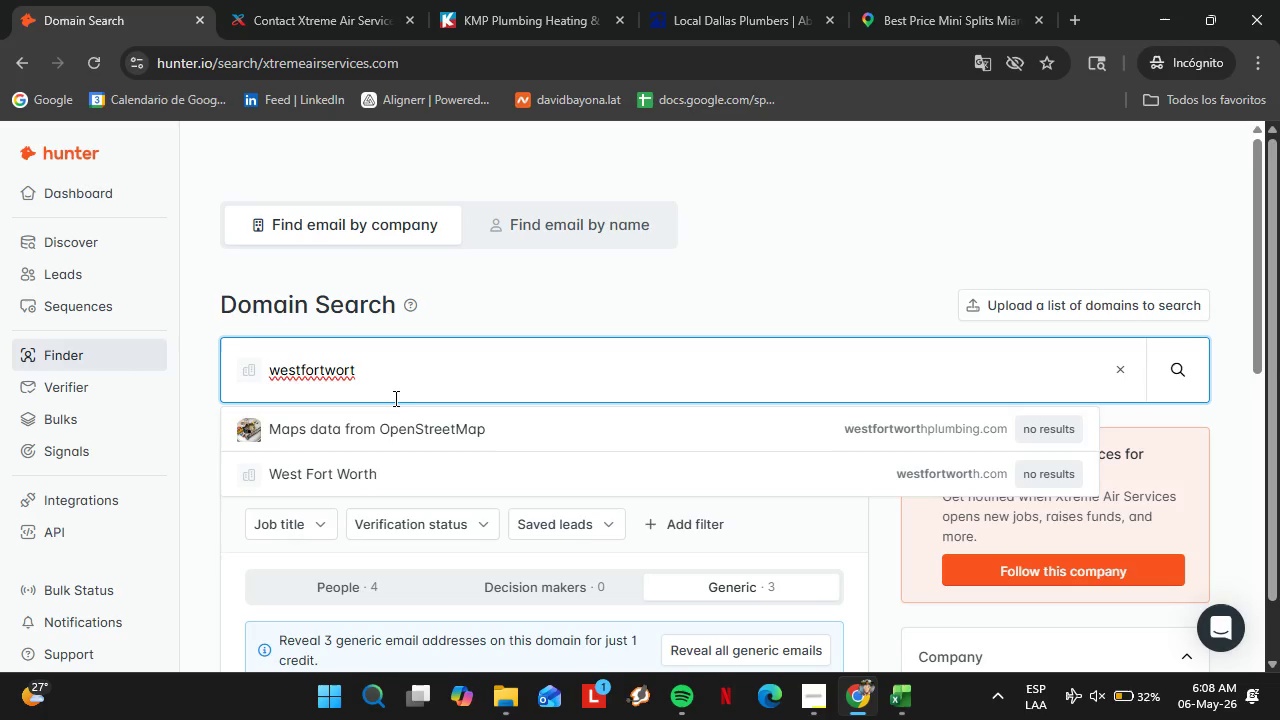 
left_click([393, 421])
 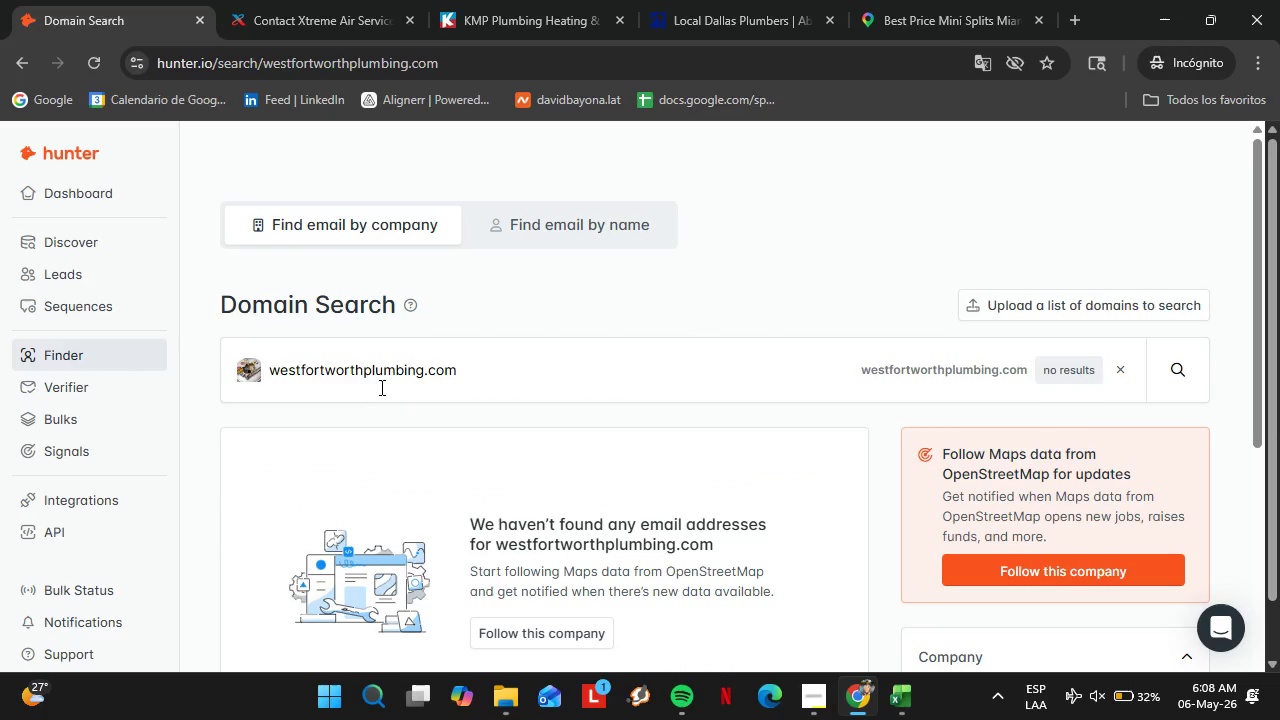 
double_click([375, 382])
 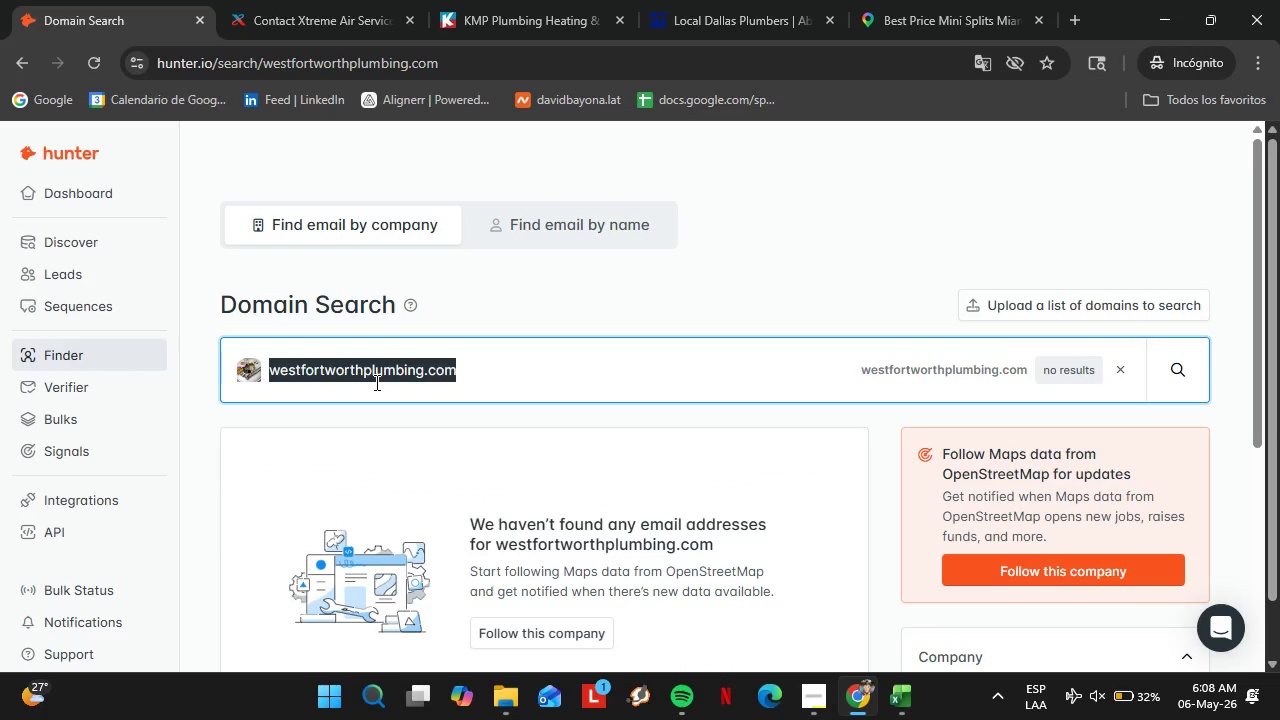 
triple_click([375, 382])
 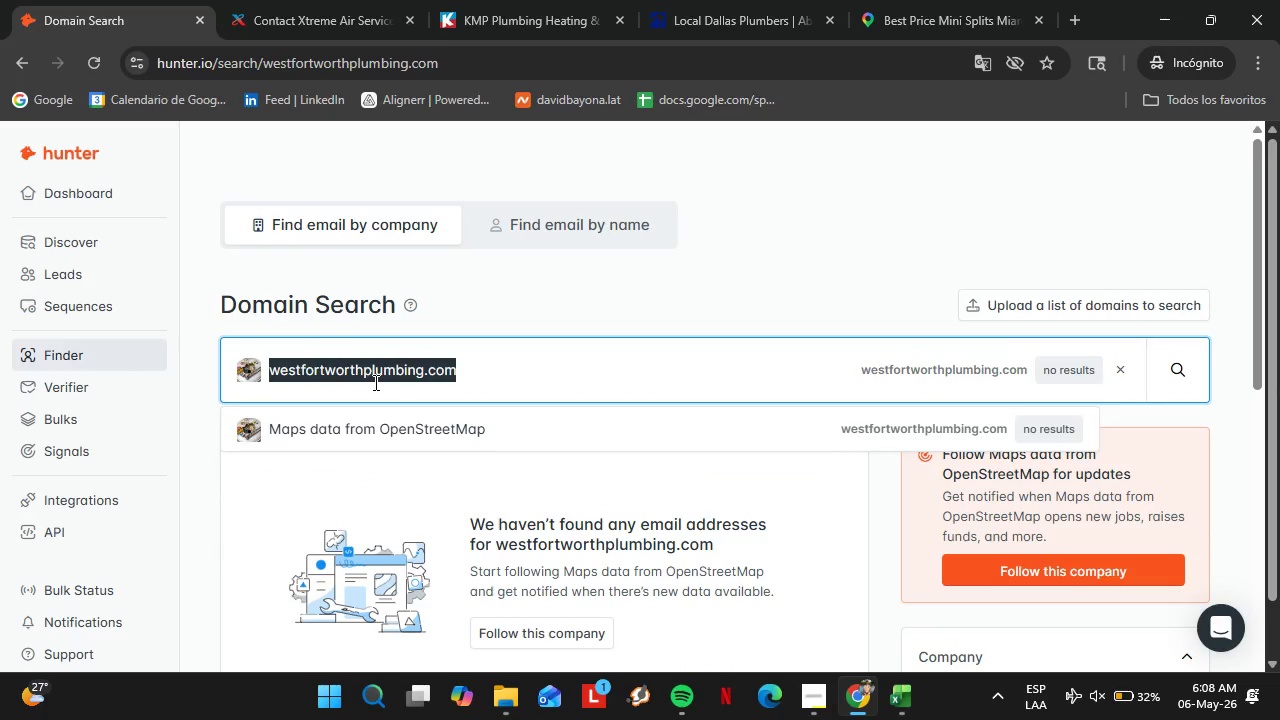 
type(willardac.com)
 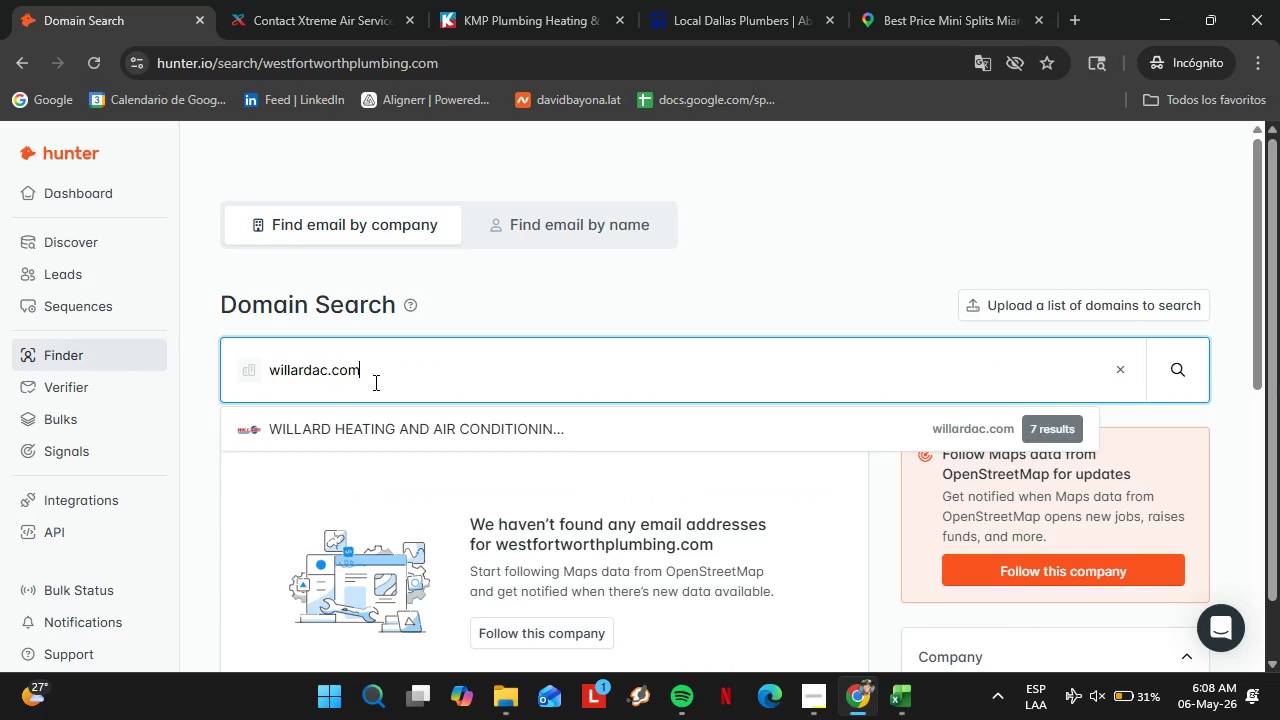 
key(Enter)
 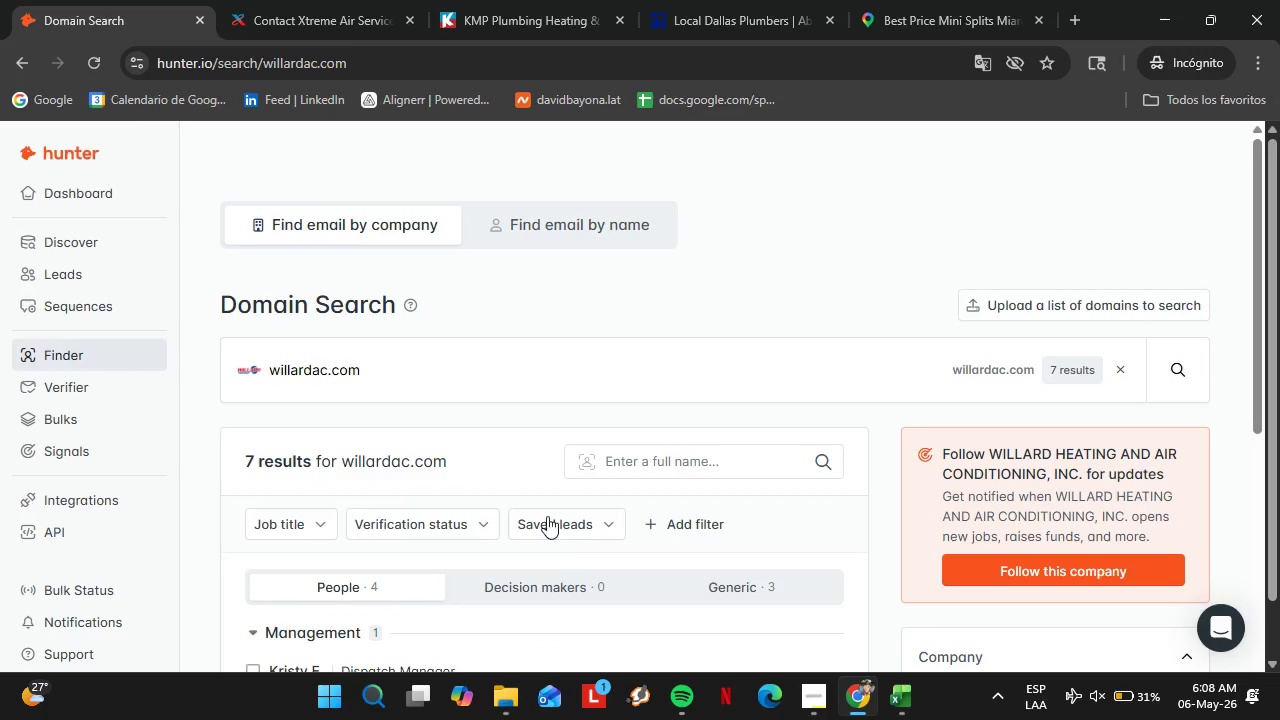 
scroll: coordinate [529, 479], scroll_direction: down, amount: 3.0
 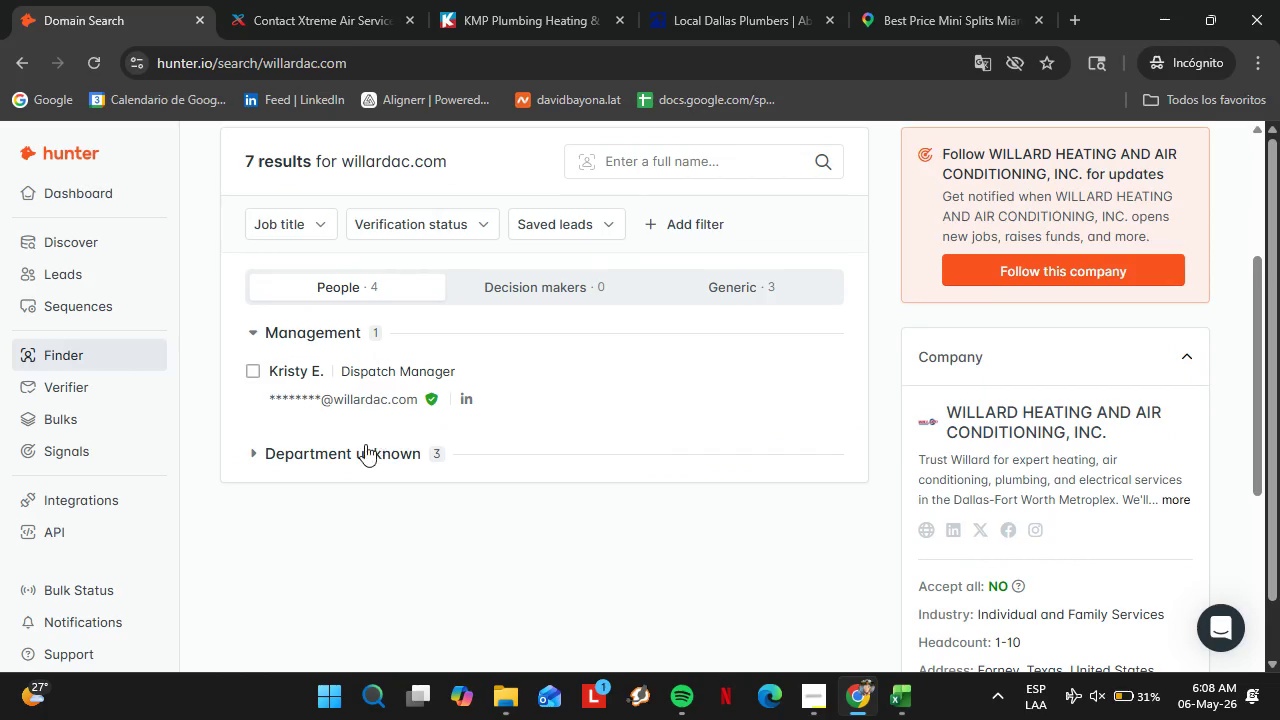 
left_click([364, 445])
 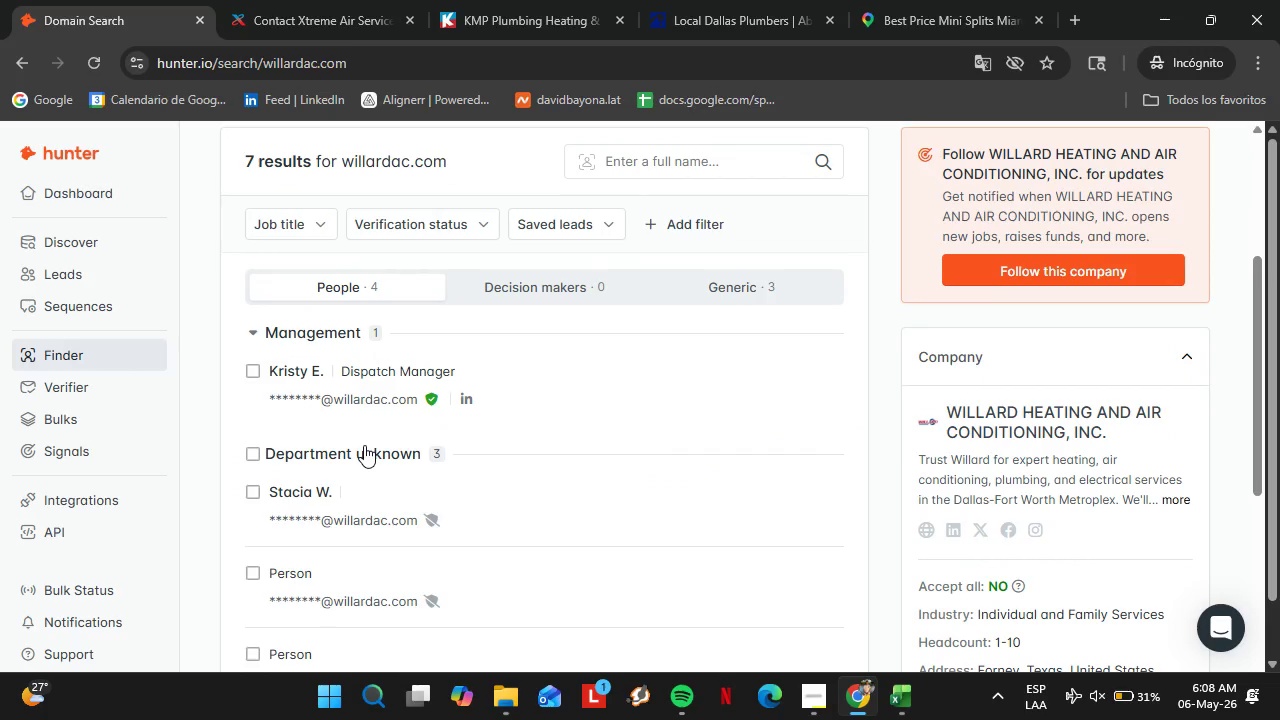 
left_click([364, 445])
 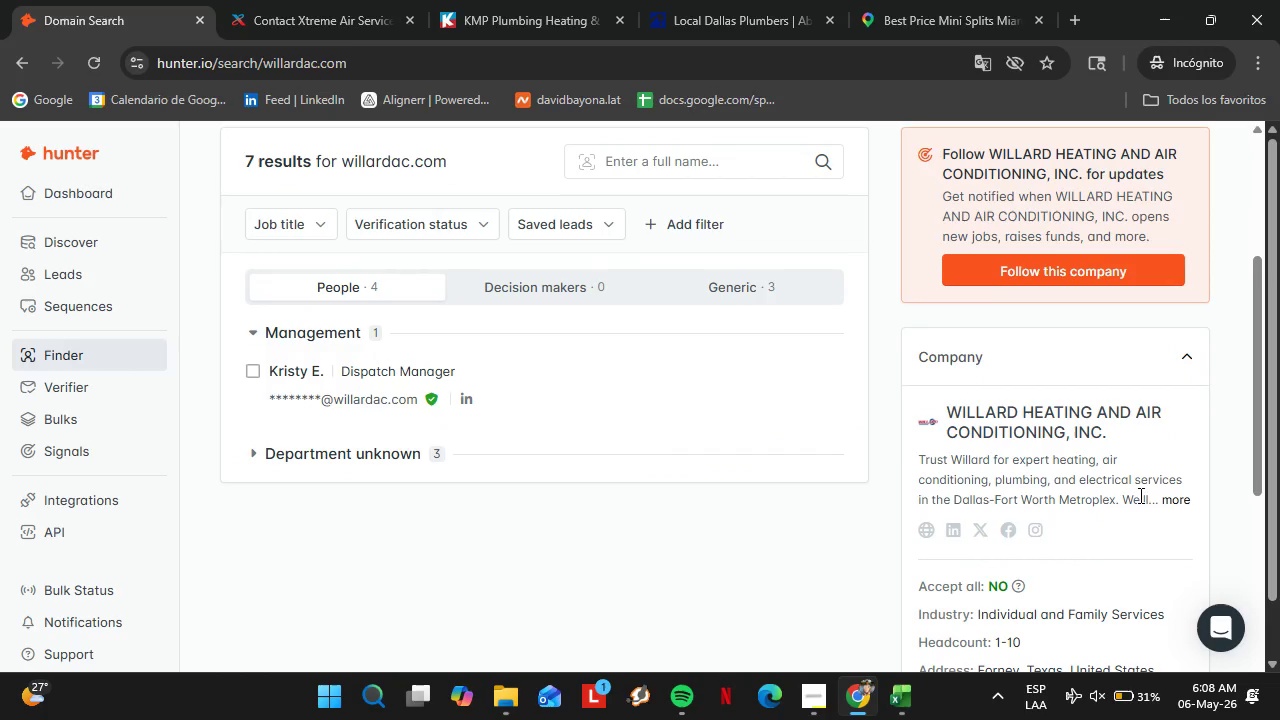 
left_click([1162, 483])
 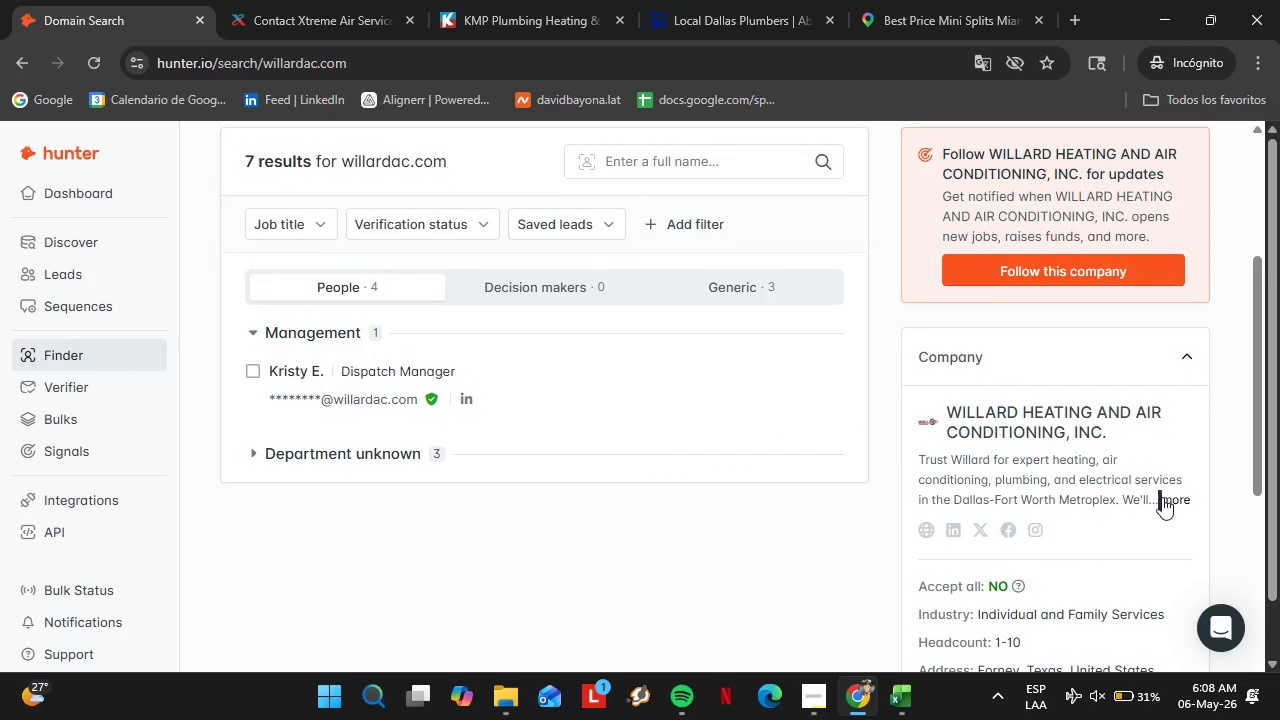 
left_click([1168, 498])
 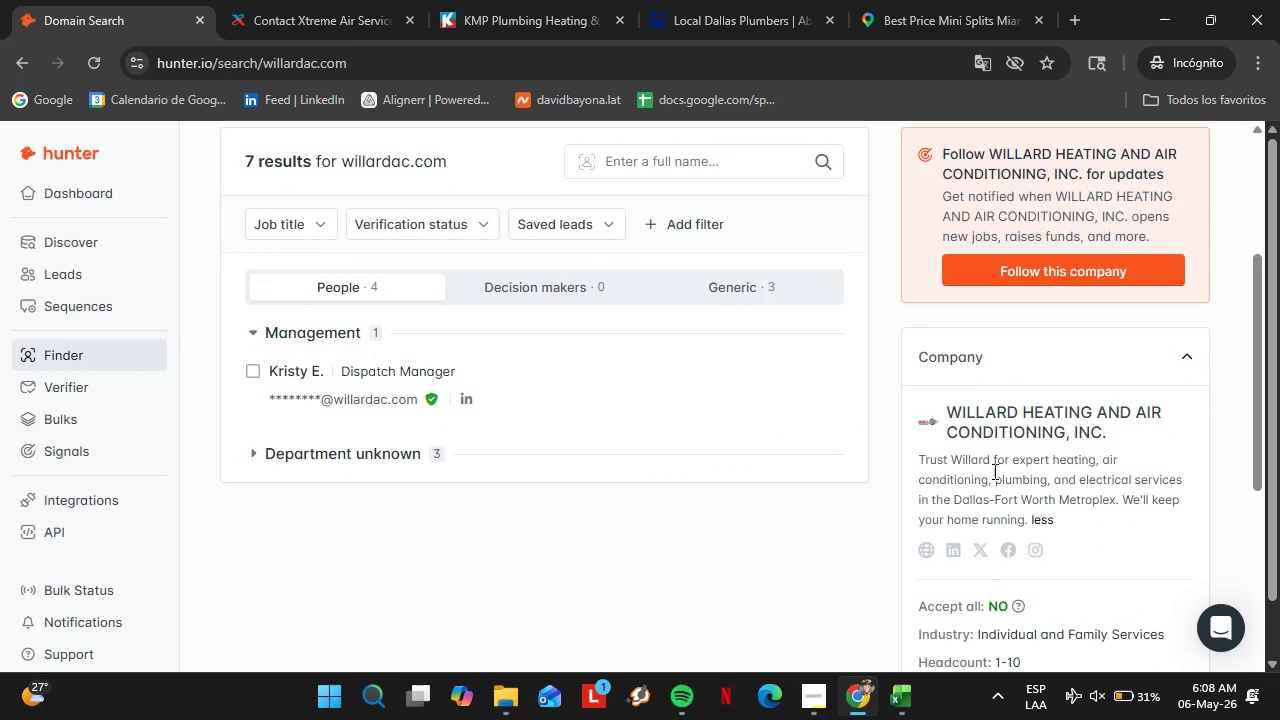 
left_click([991, 464])
 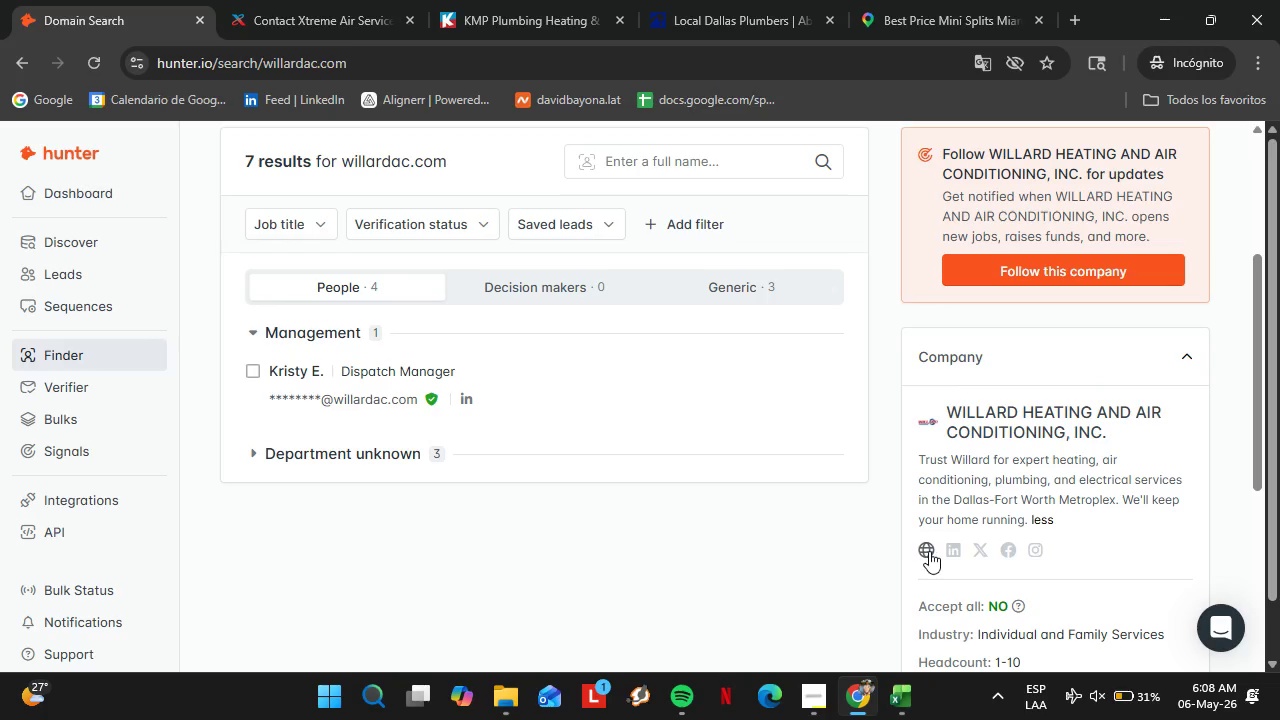 
left_click([929, 551])
 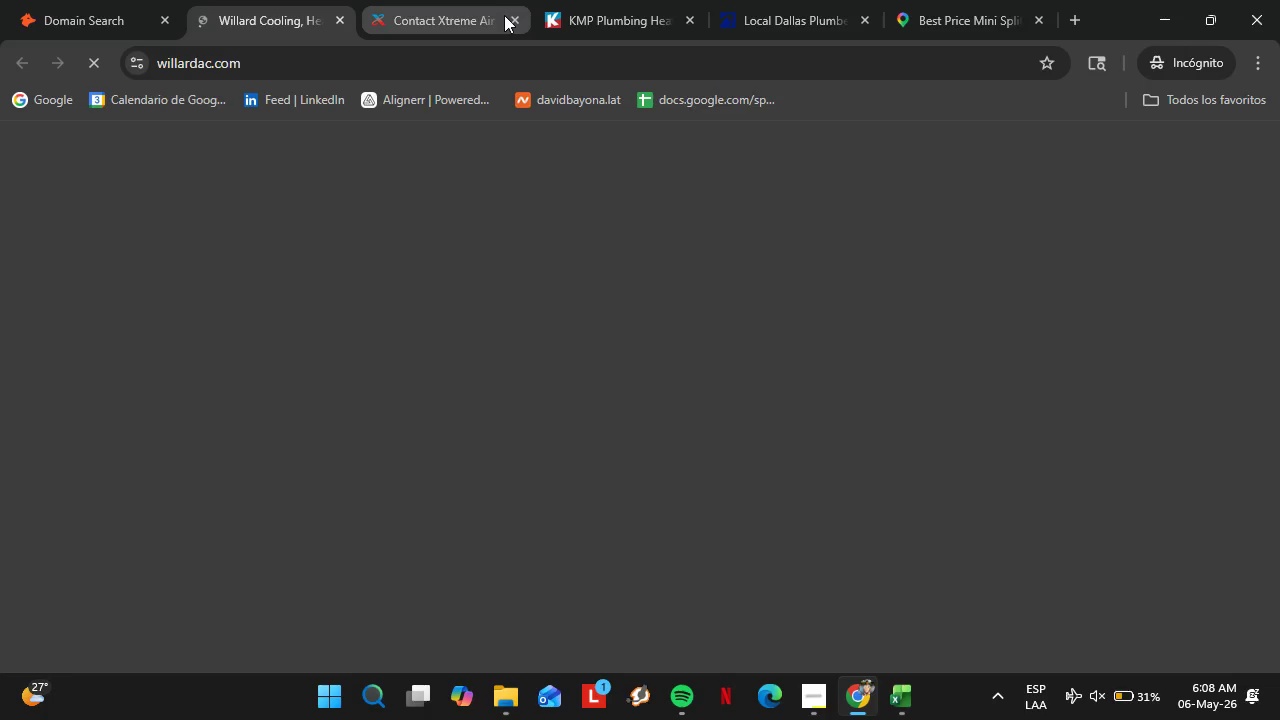 
left_click([516, 18])
 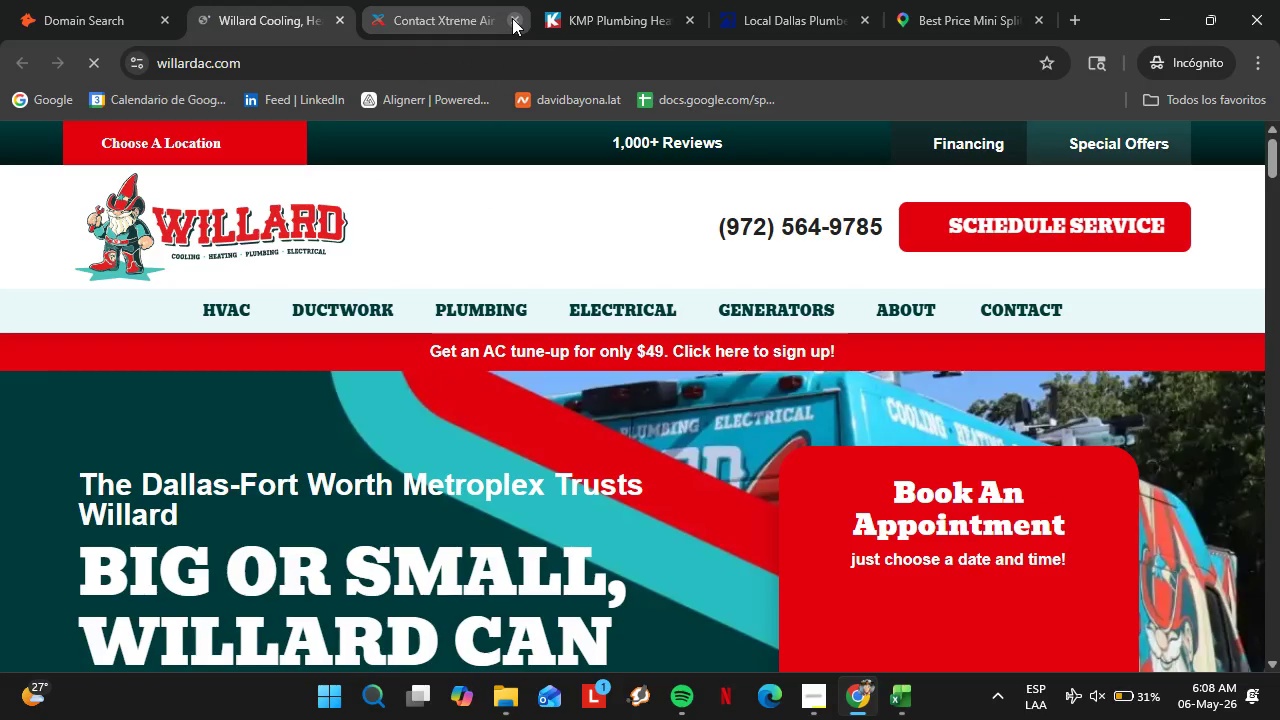 
left_click([512, 18])
 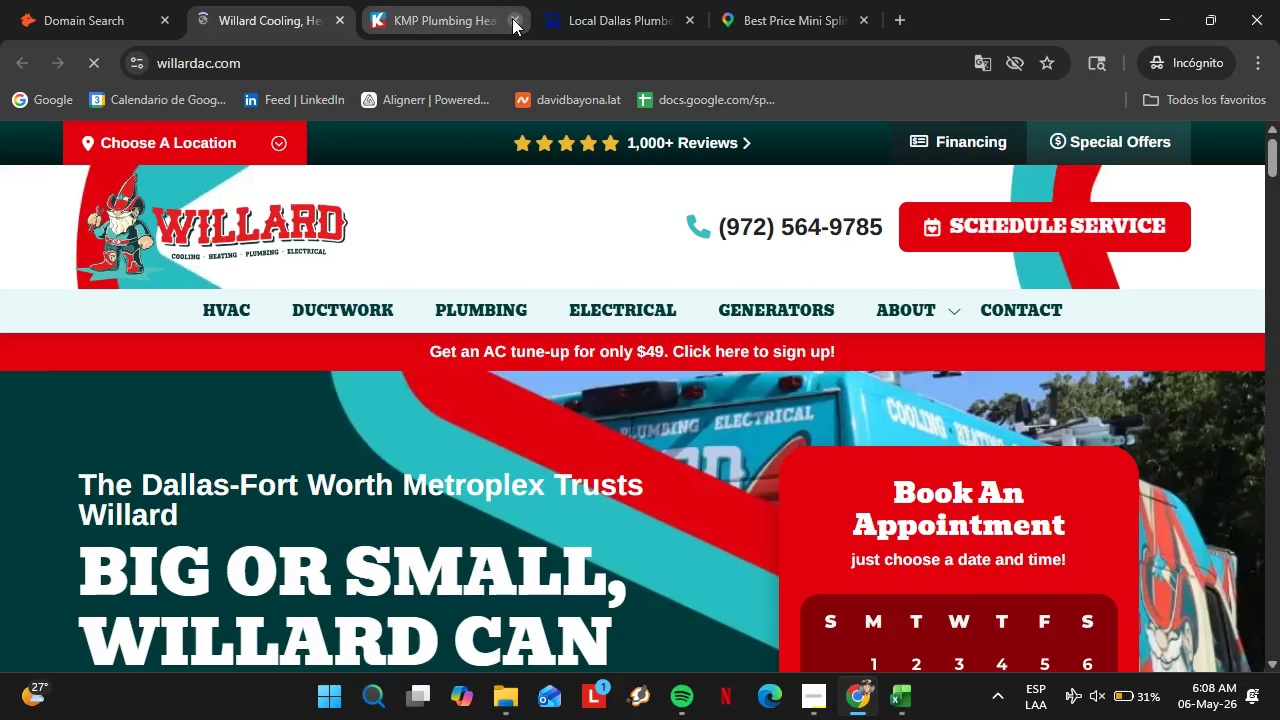 
left_click([512, 18])
 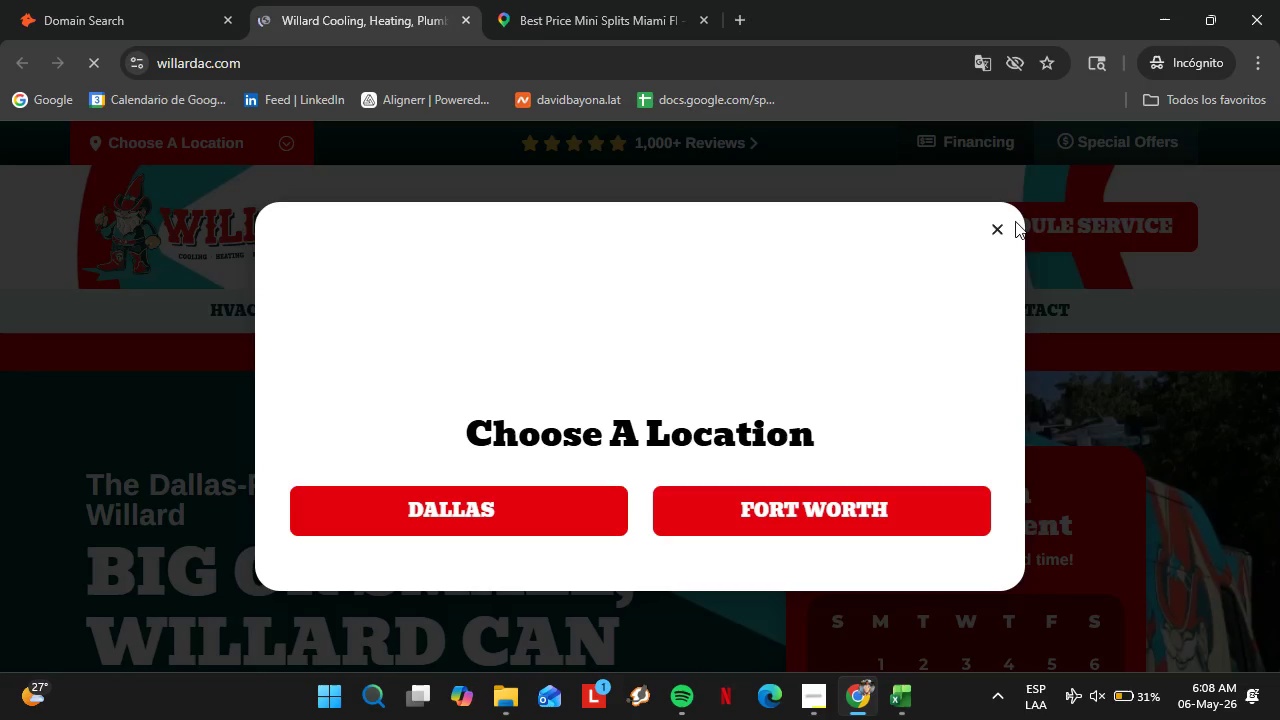 
left_click([998, 223])
 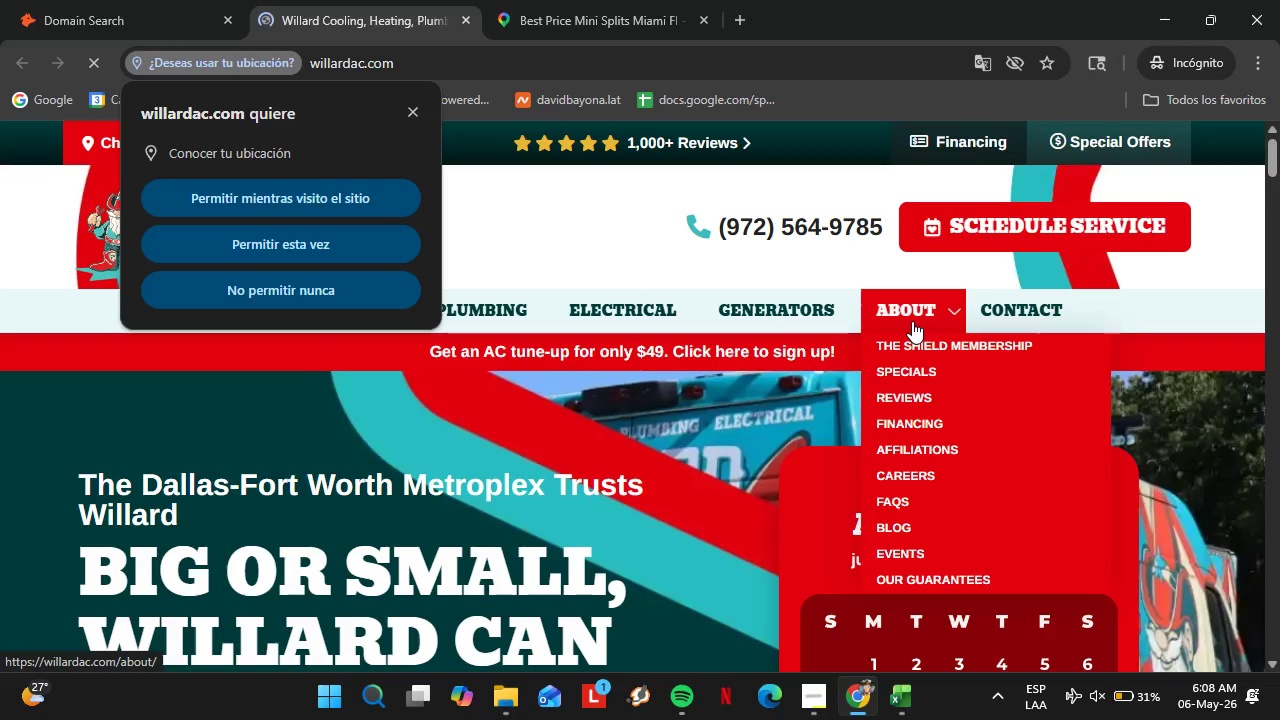 
left_click([418, 116])
 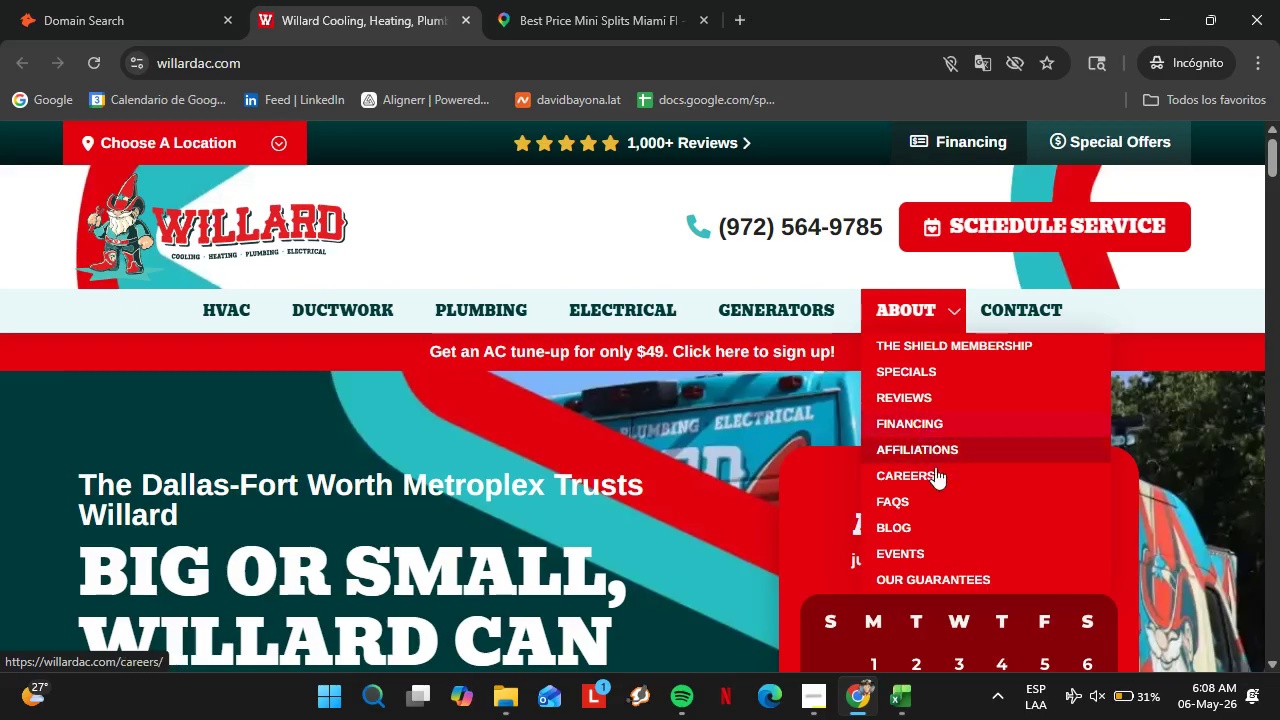 
scroll: coordinate [906, 376], scroll_direction: down, amount: 4.0
 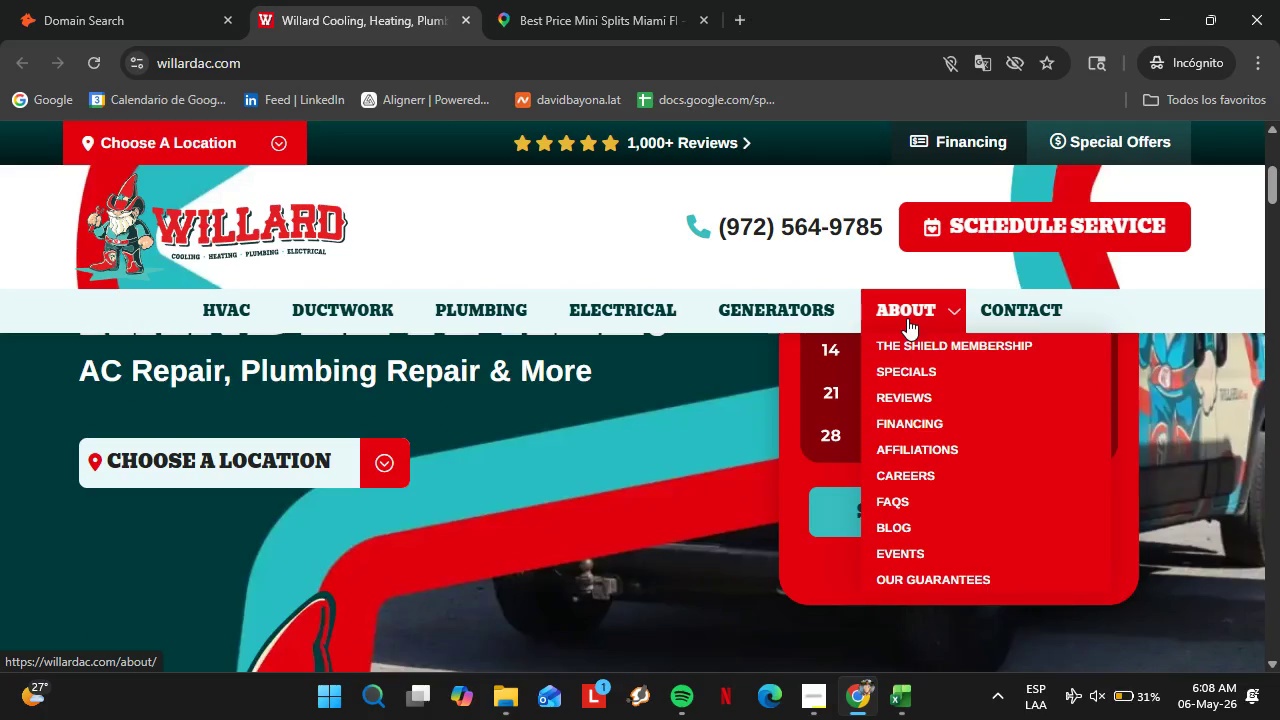 
left_click([907, 318])
 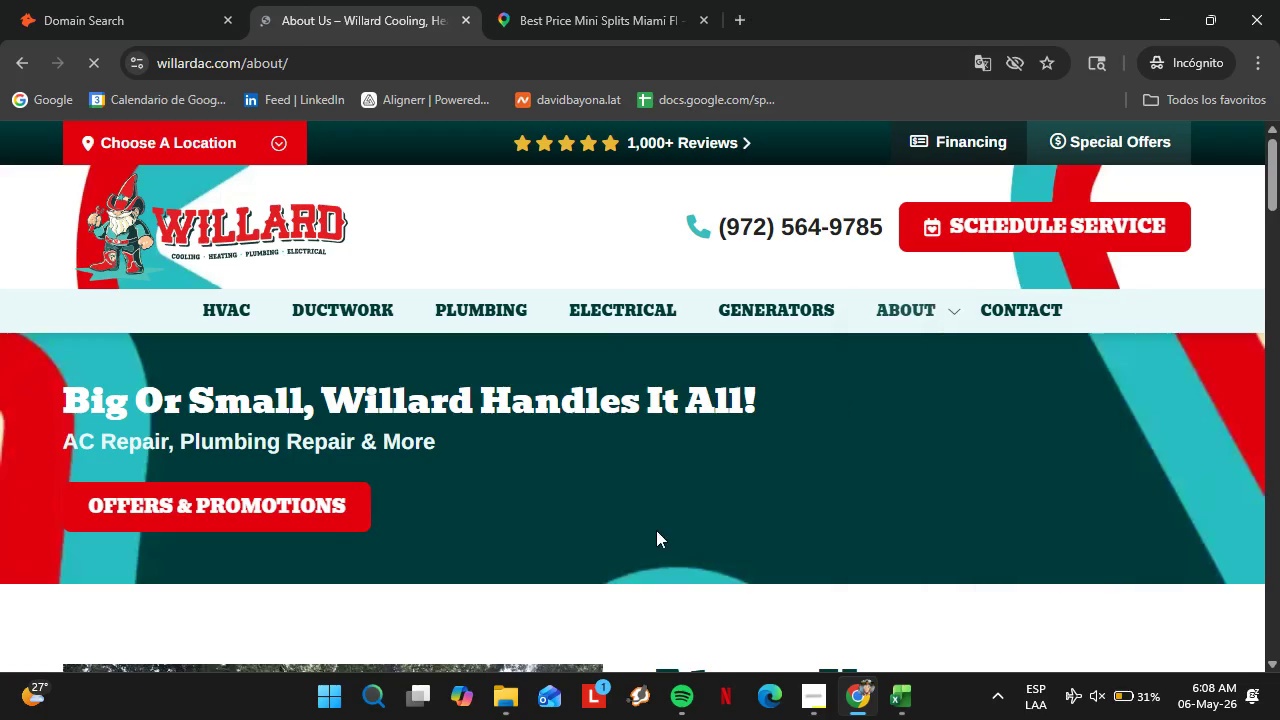 
scroll: coordinate [742, 416], scroll_direction: down, amount: 6.0
 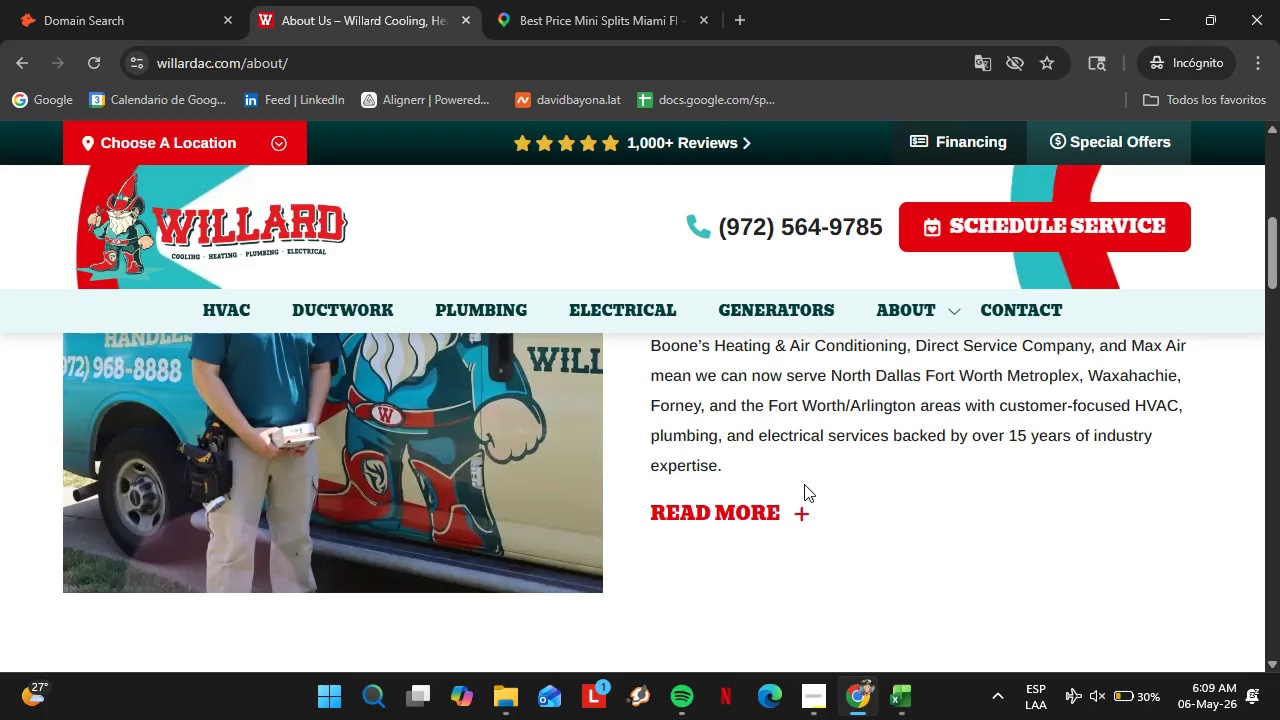 
scroll: coordinate [813, 498], scroll_direction: none, amount: 0.0
 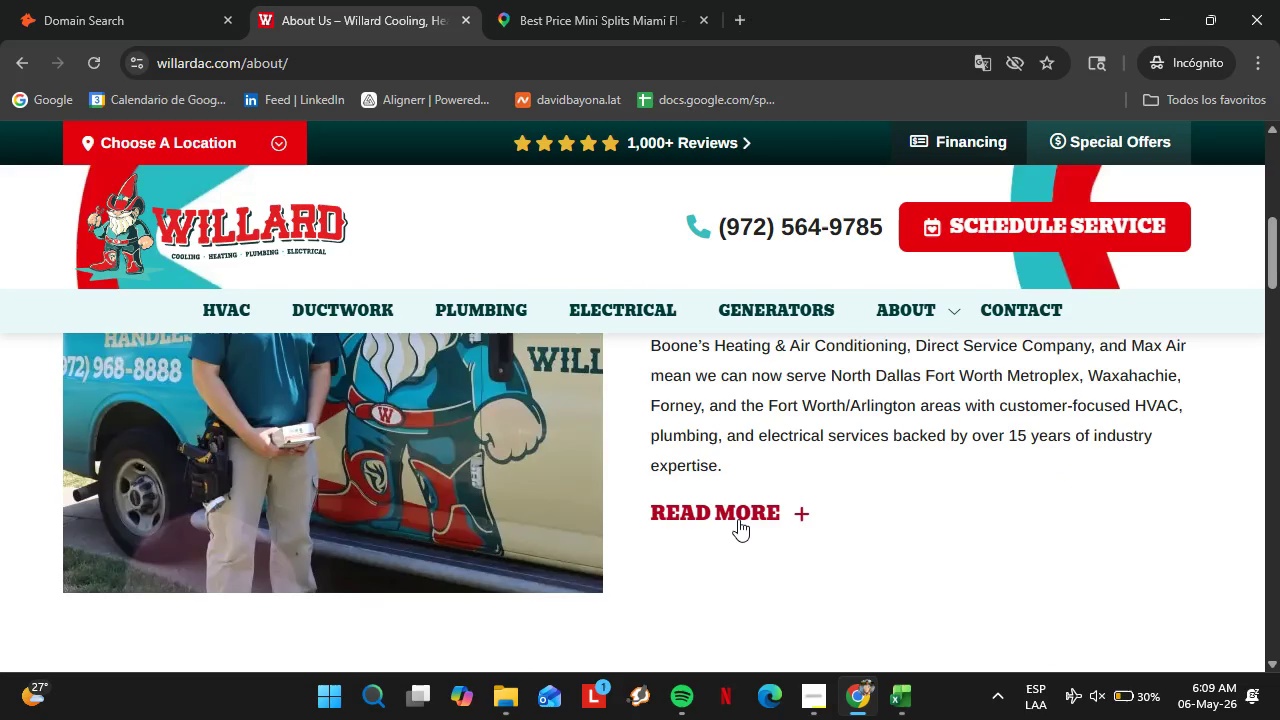 
left_click([738, 519])
 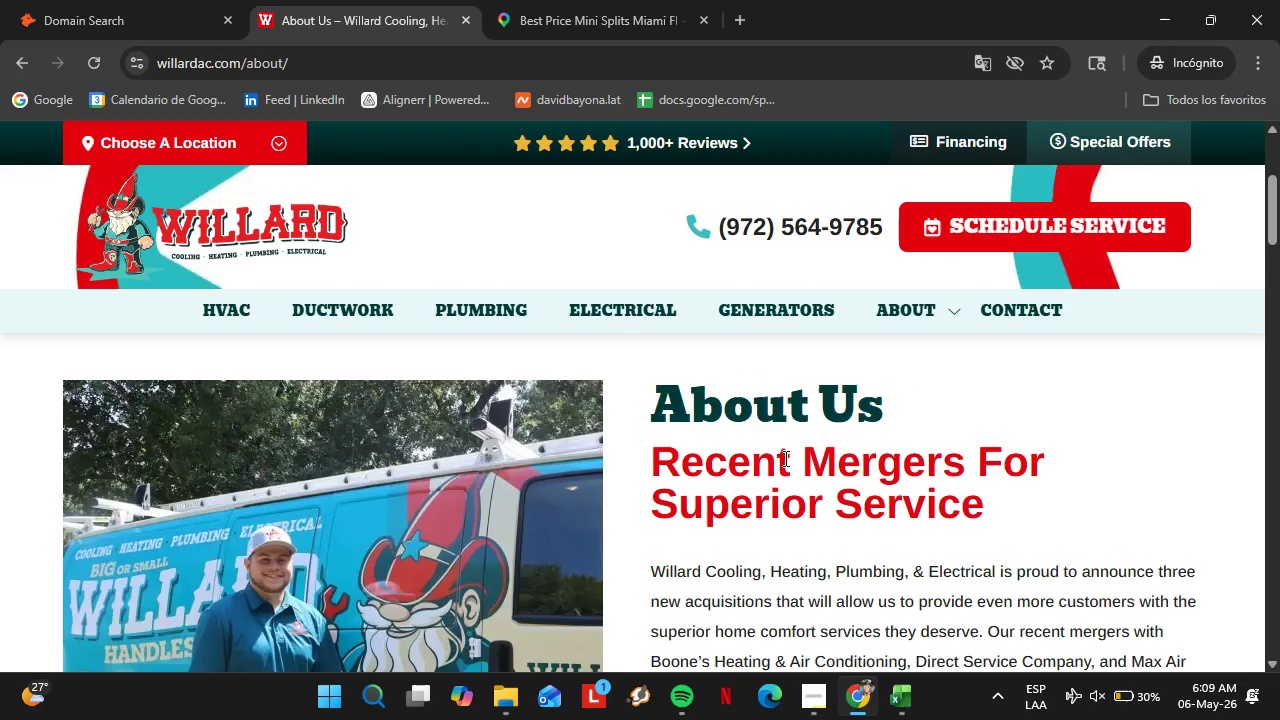 
scroll: coordinate [784, 458], scroll_direction: down, amount: 3.0
 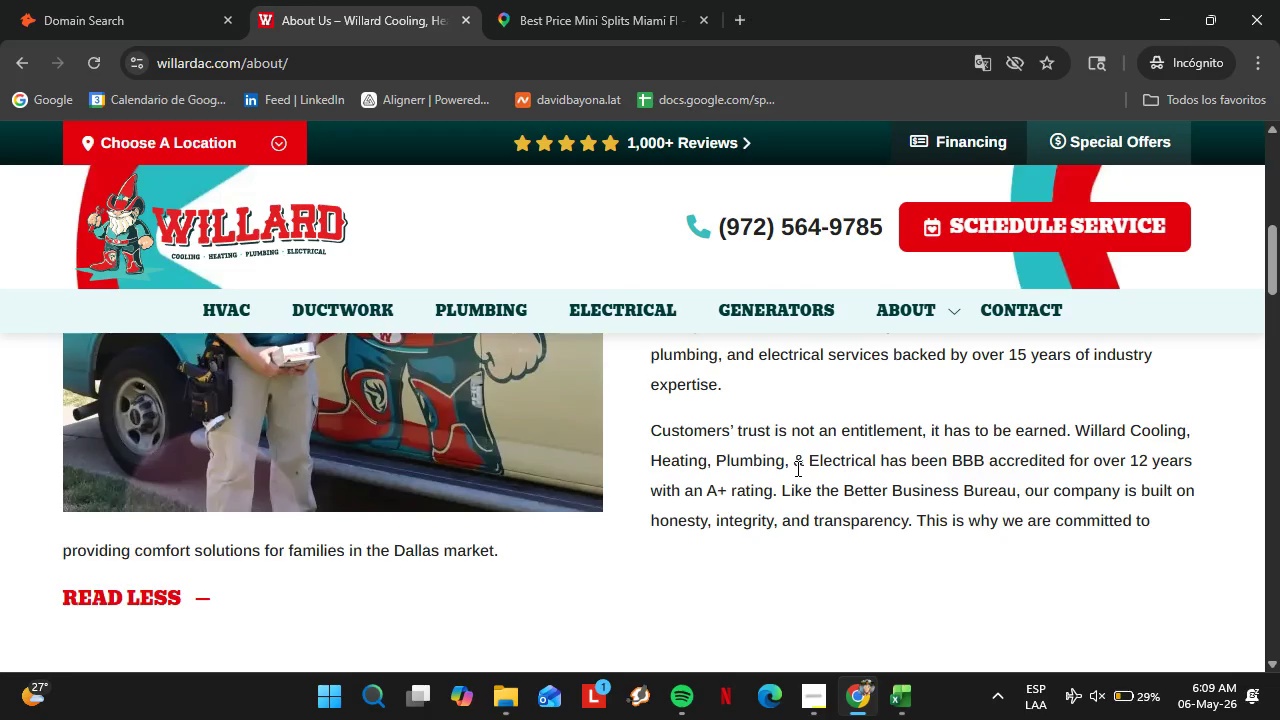 
wait(48.83)
 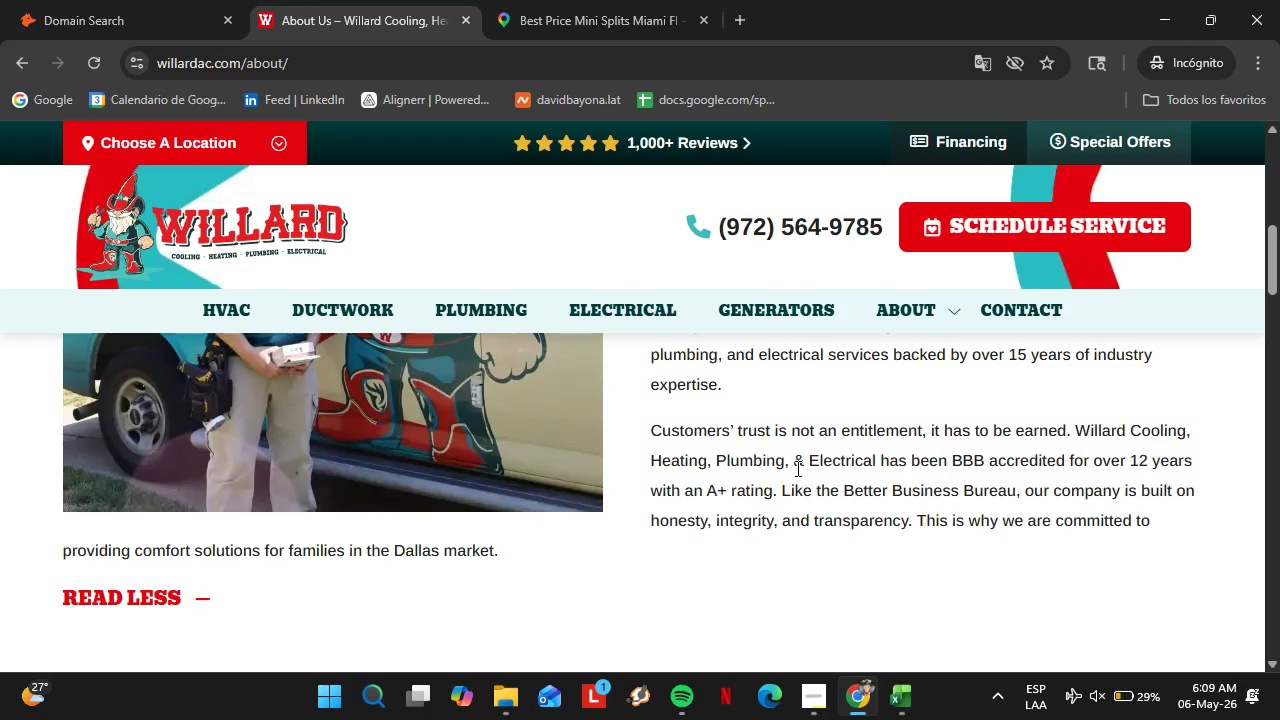 
scroll: coordinate [594, 545], scroll_direction: down, amount: 1.0
 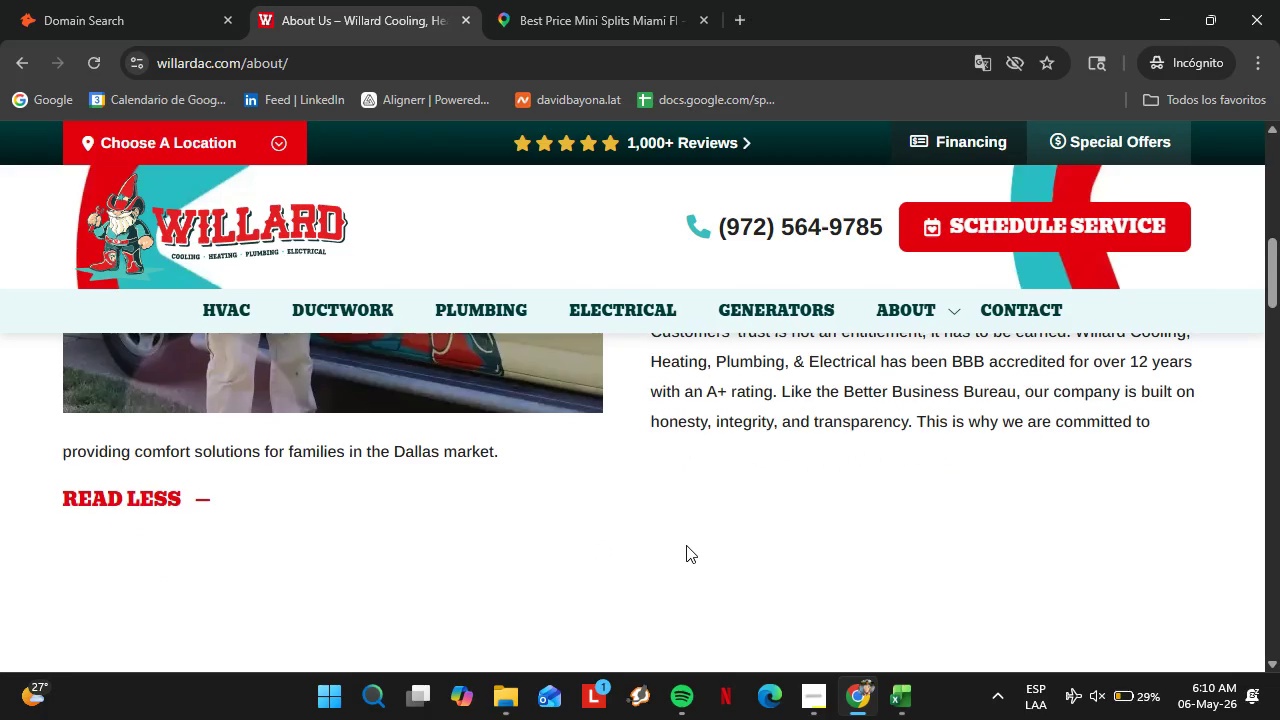 
scroll: coordinate [686, 545], scroll_direction: up, amount: 1.0
 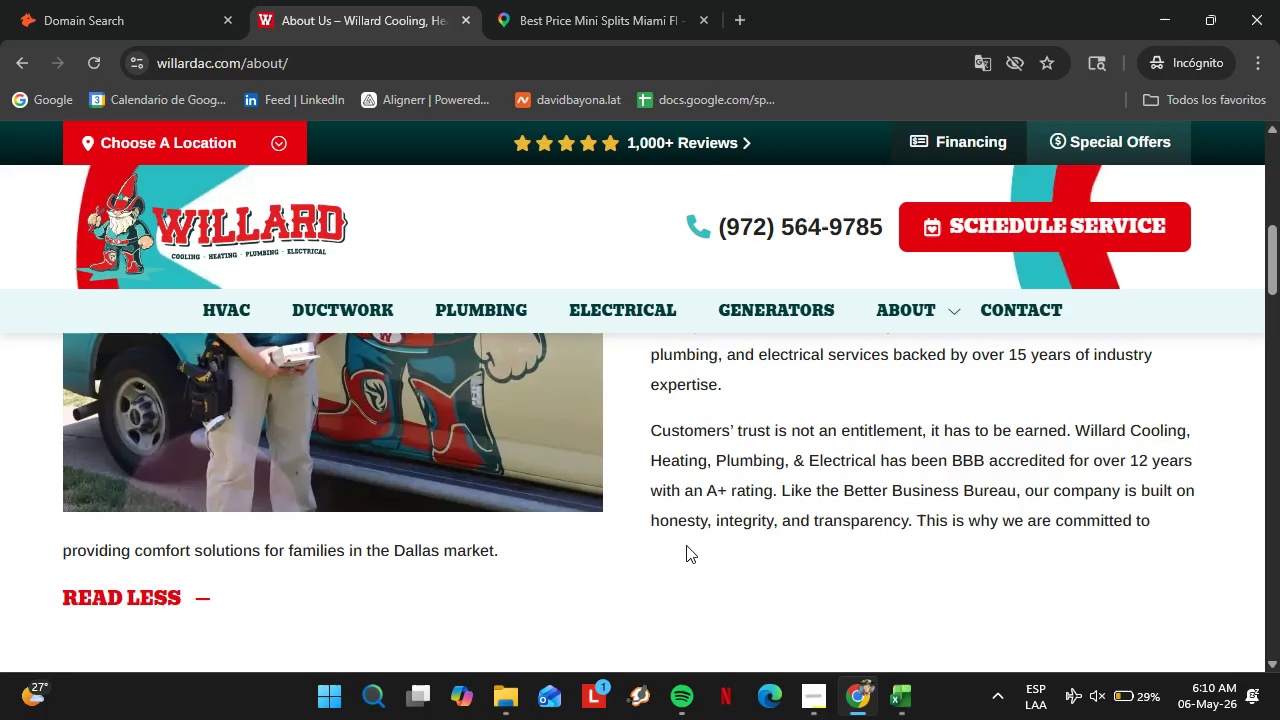 
scroll: coordinate [686, 545], scroll_direction: down, amount: 3.0
 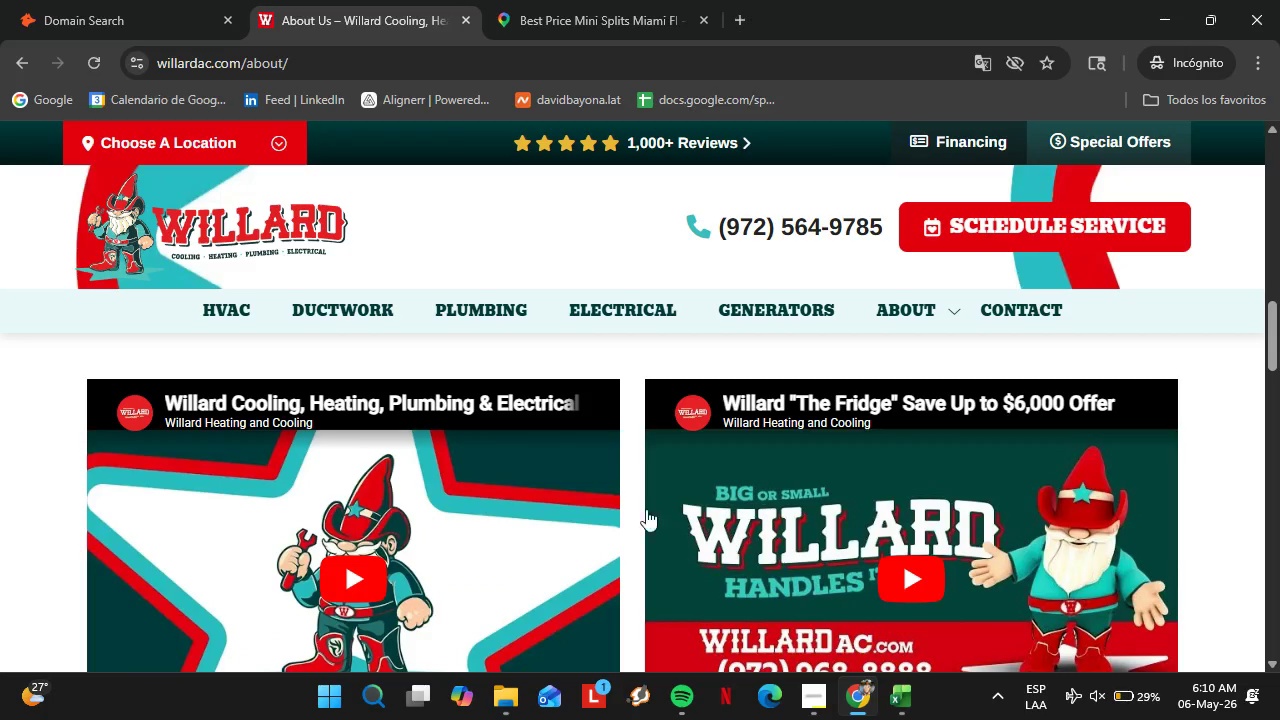 
left_click([88, 0])
 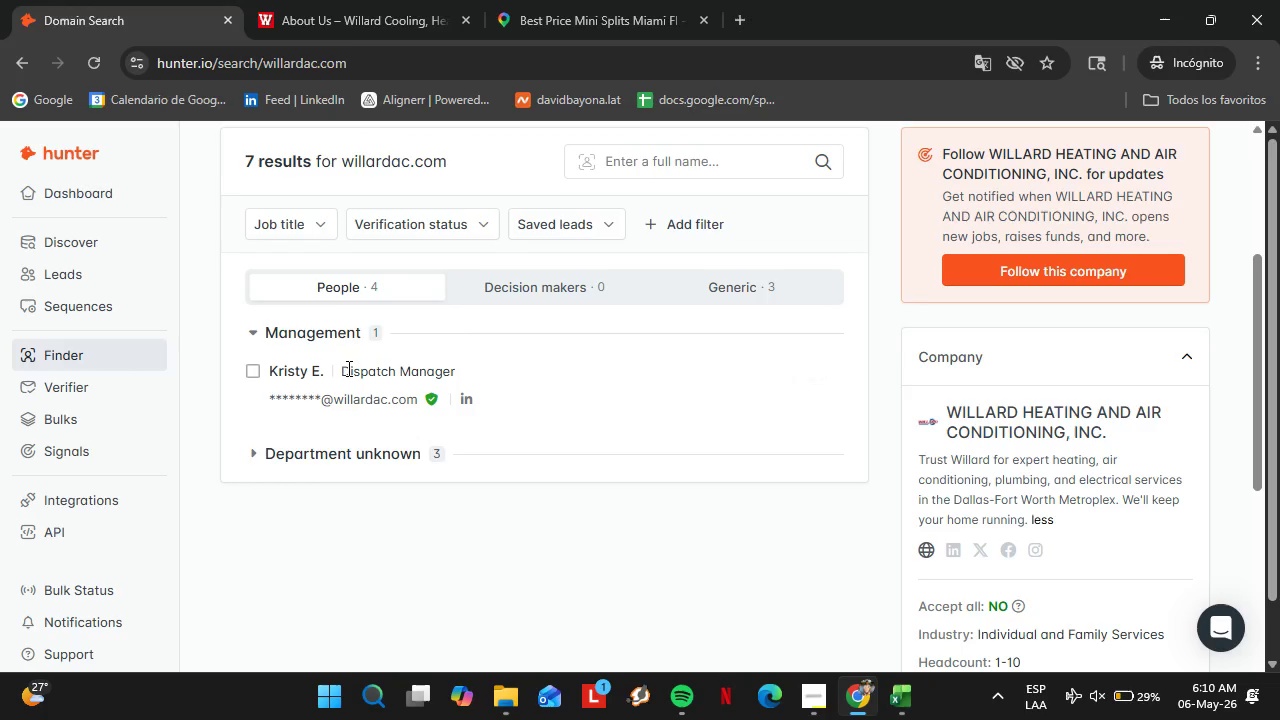 
scroll: coordinate [348, 370], scroll_direction: up, amount: 2.0
 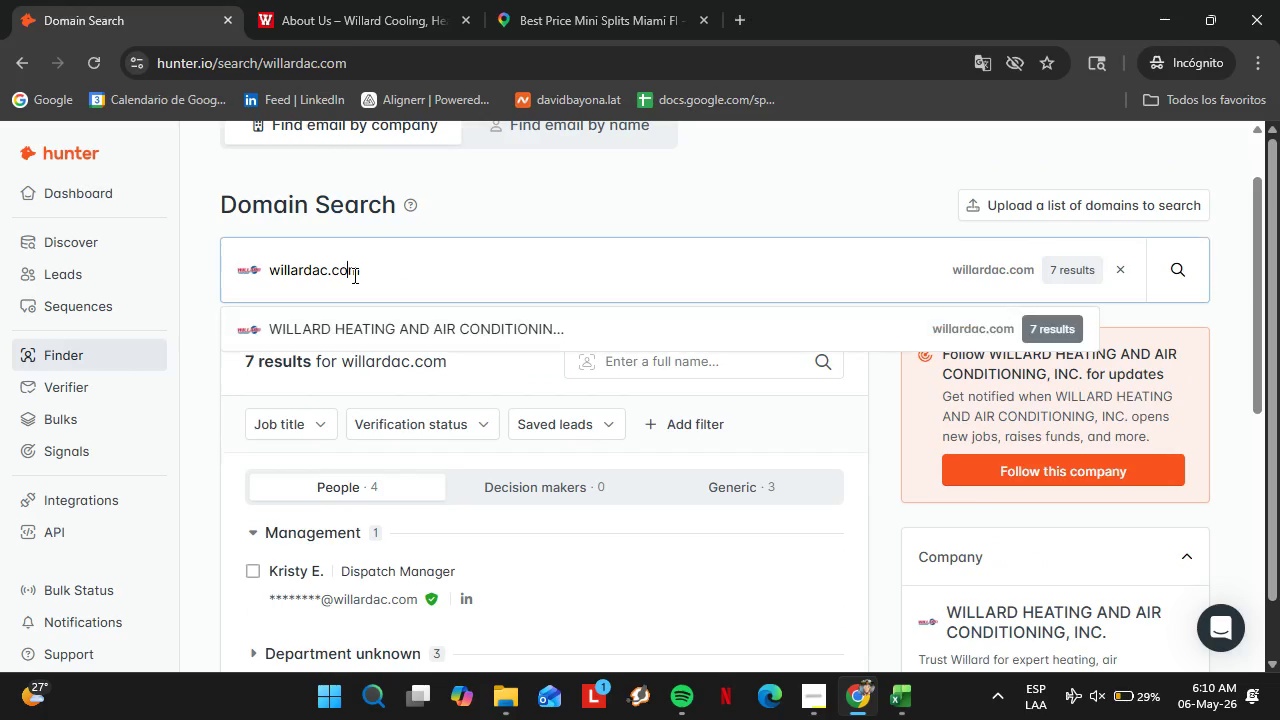 
double_click([353, 275])
 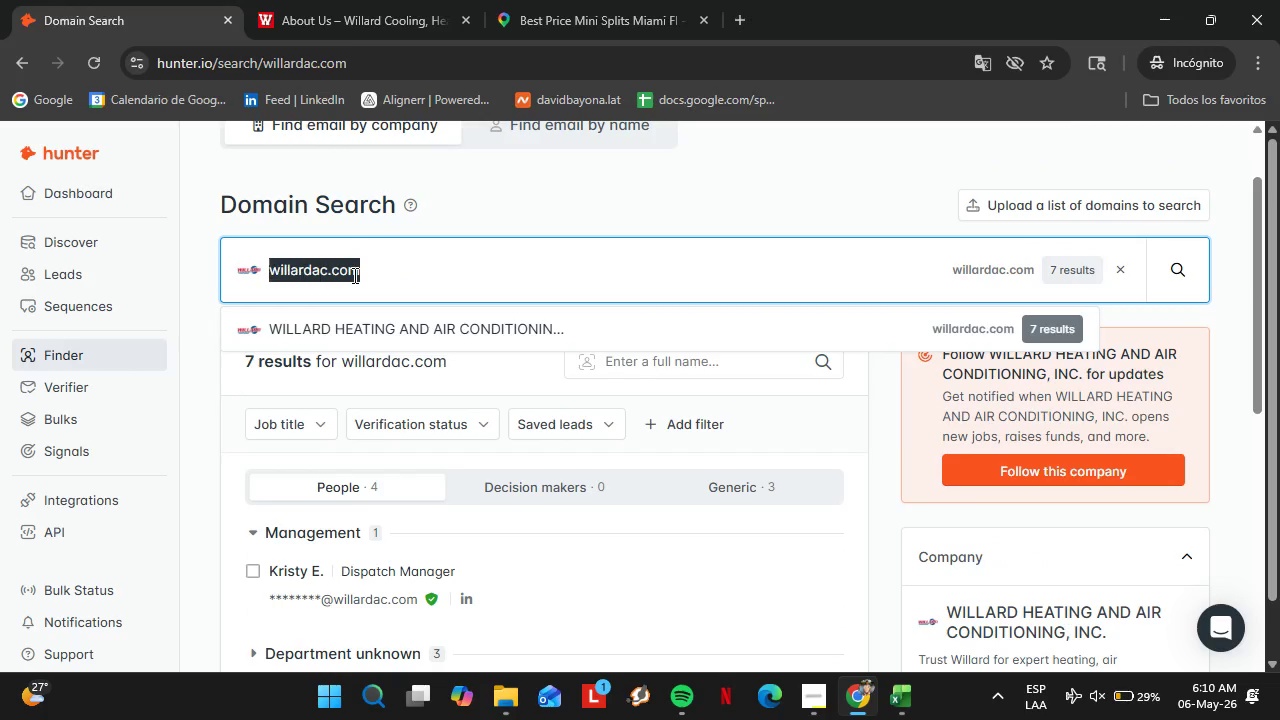 
triple_click([353, 275])
 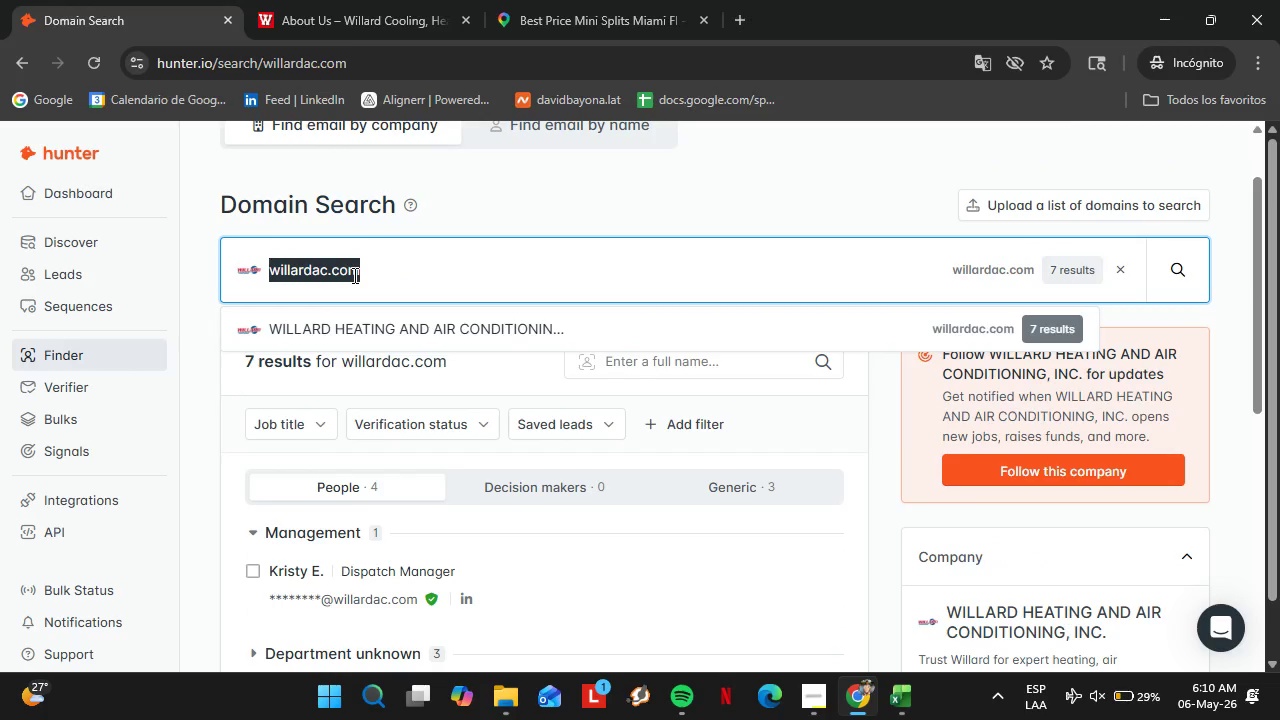 
type(abacusplumbing)
 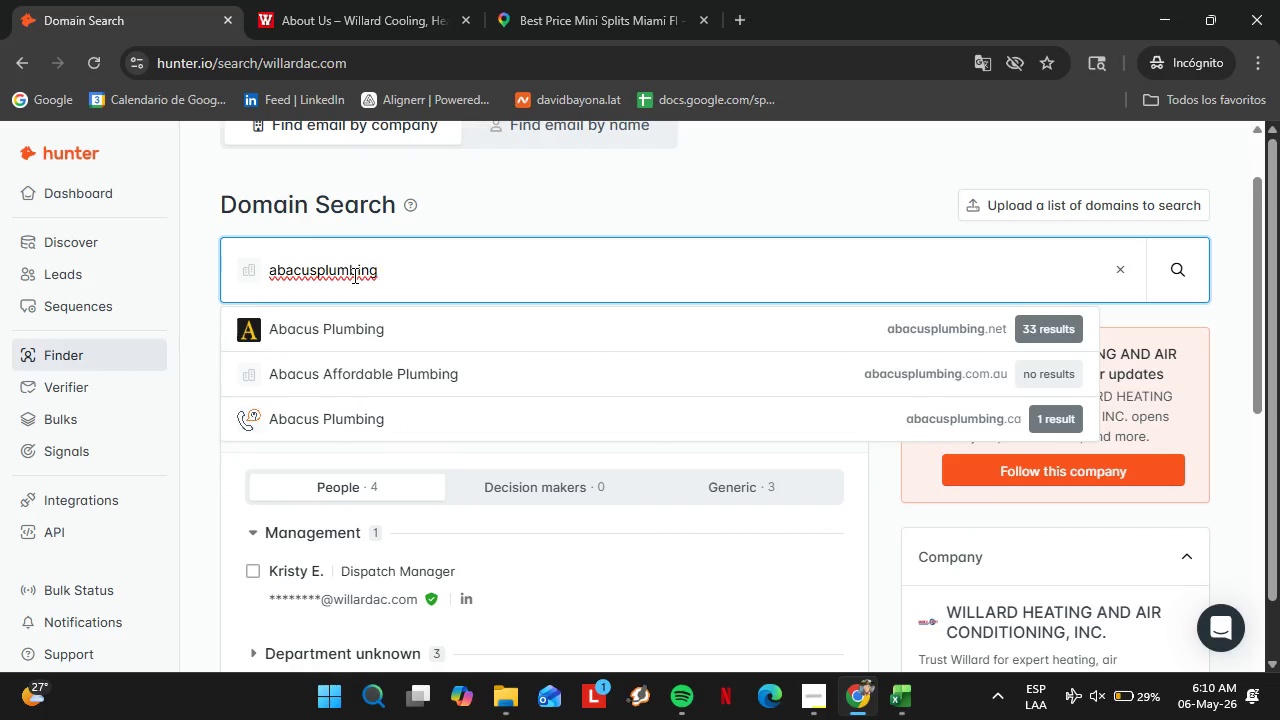 
key(ArrowDown)
 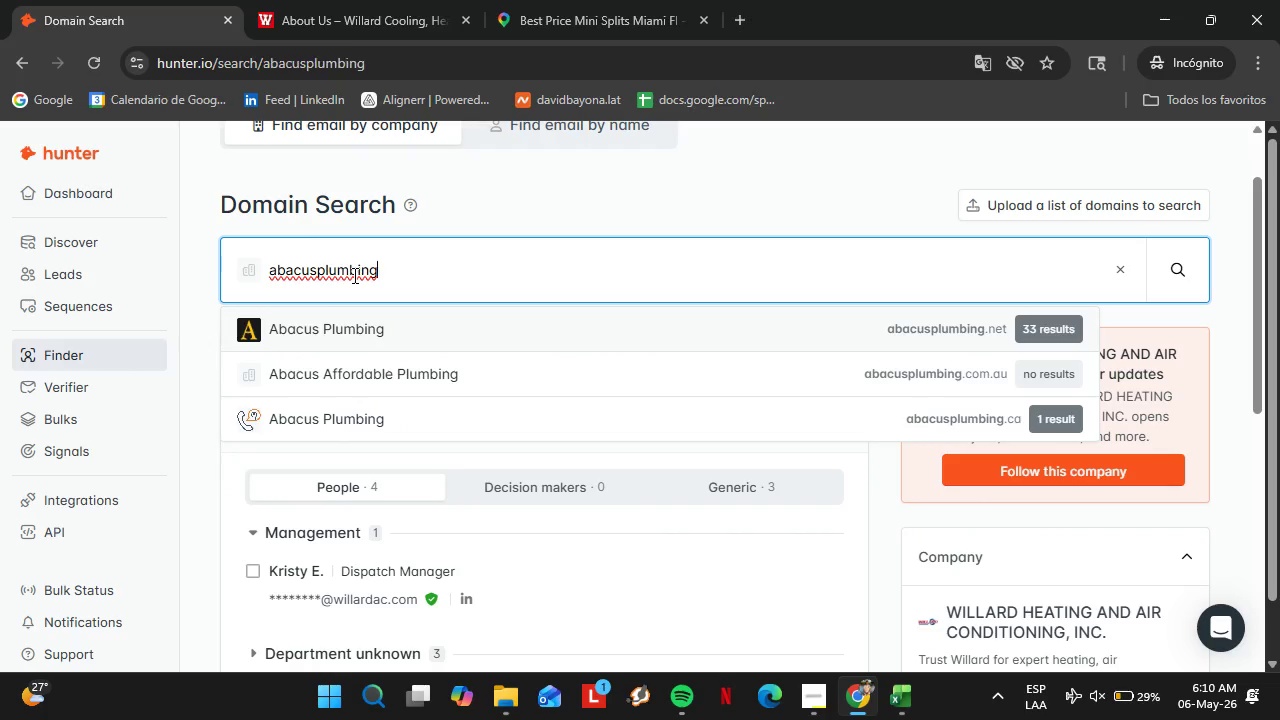 
key(Enter)
 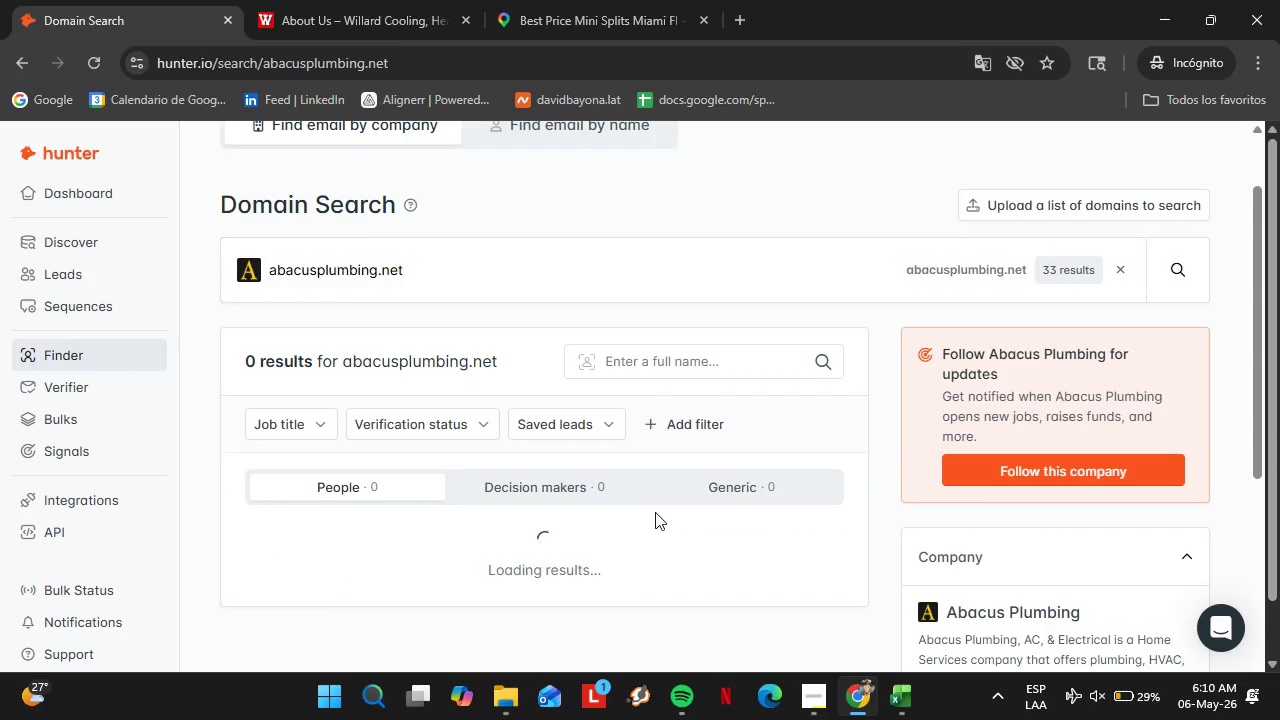 
scroll: coordinate [892, 560], scroll_direction: down, amount: 1.0
 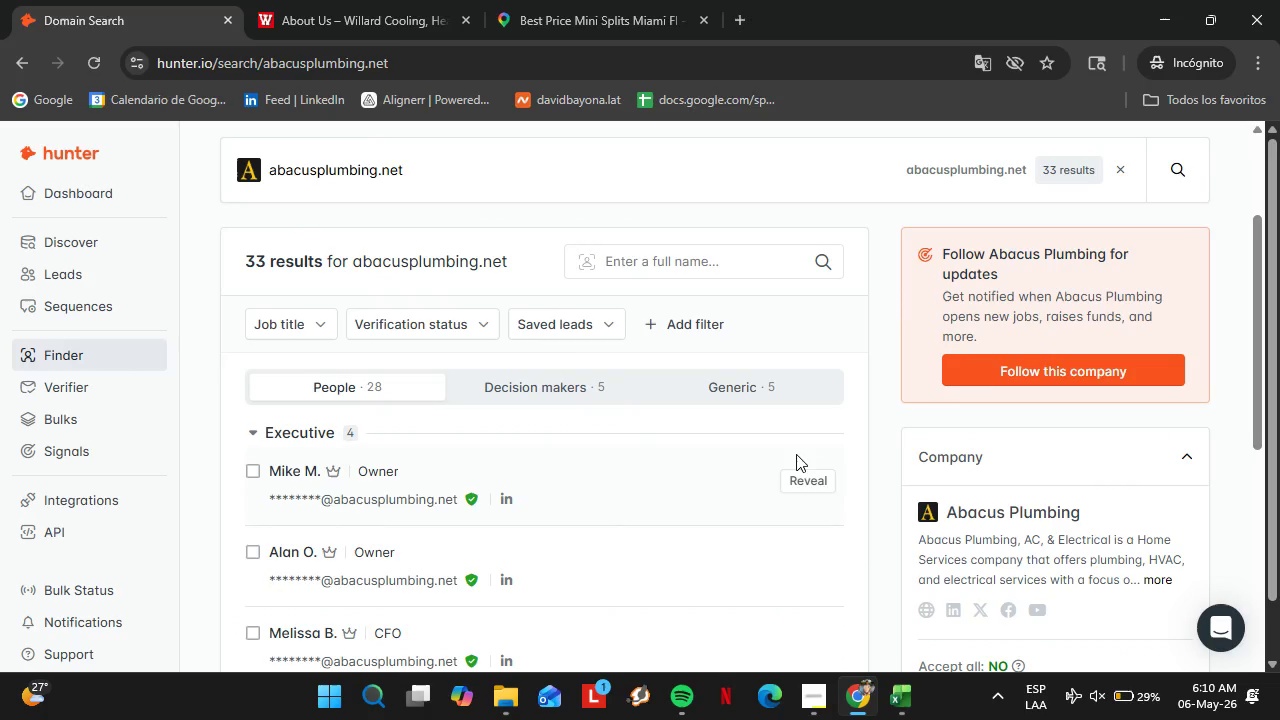 
left_click([816, 478])
 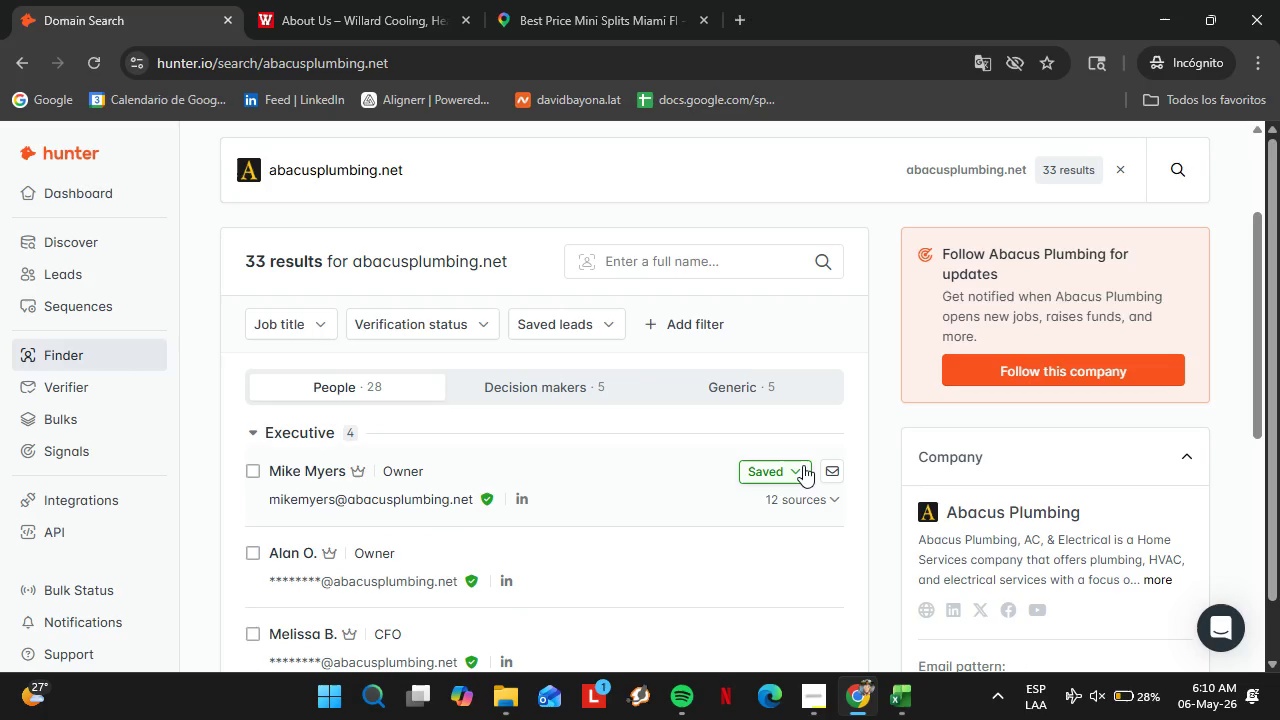 
left_click([785, 473])
 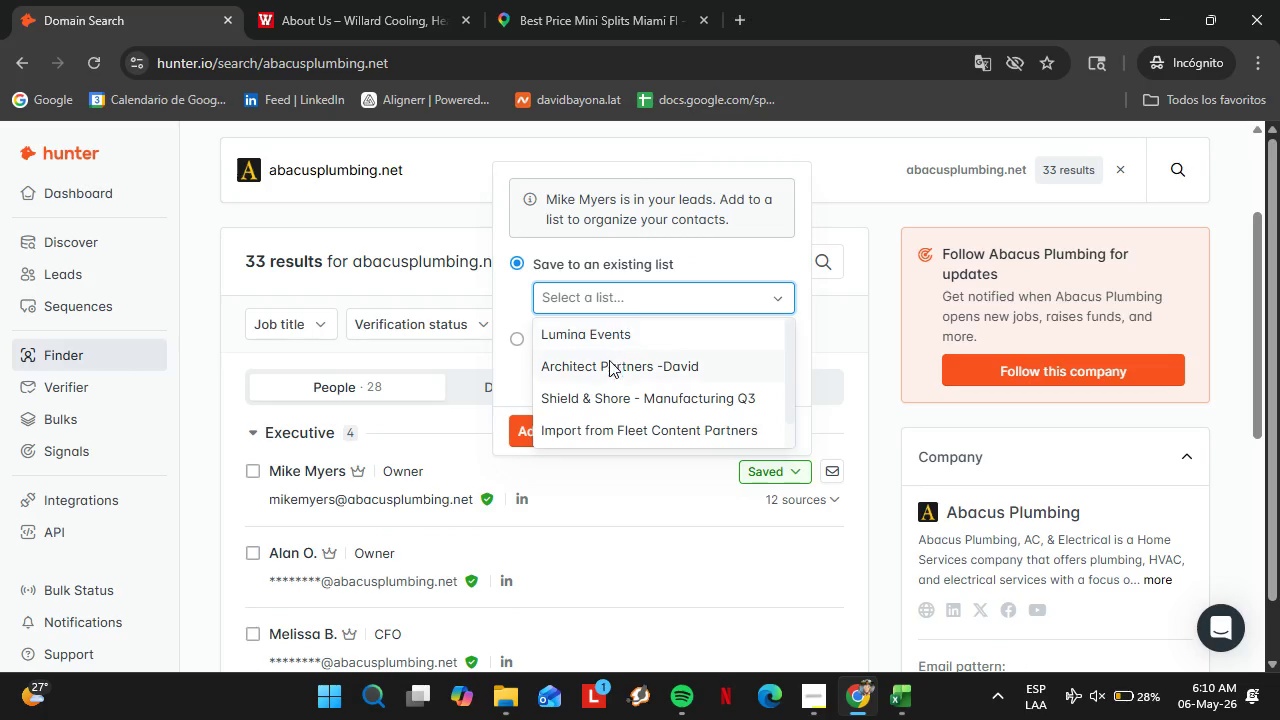 
scroll: coordinate [621, 363], scroll_direction: down, amount: 4.0
 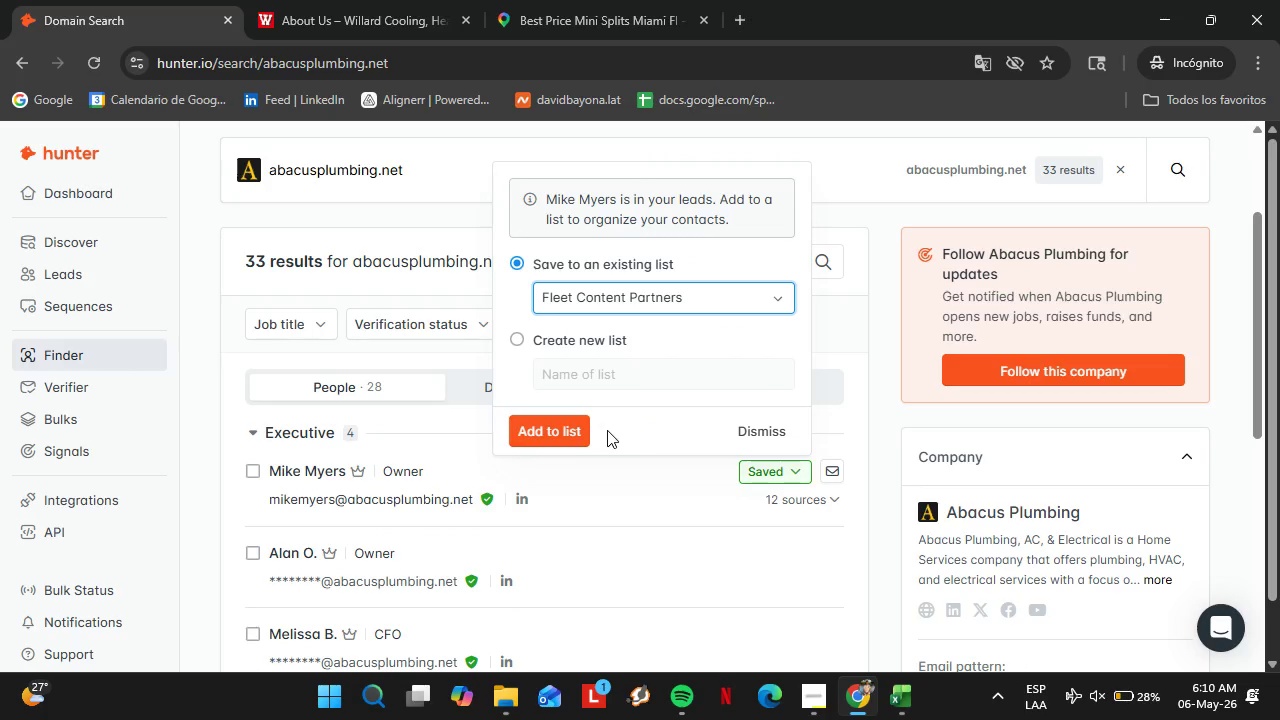 
double_click([572, 439])
 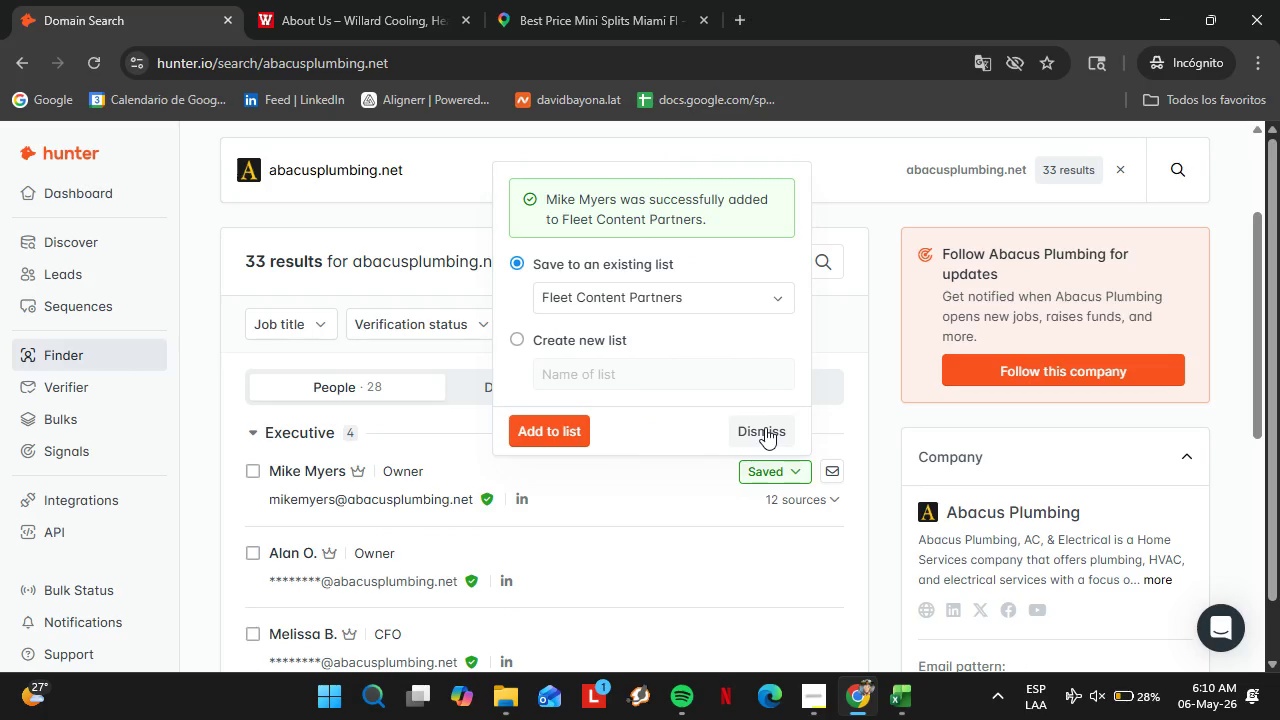 
left_click([765, 427])
 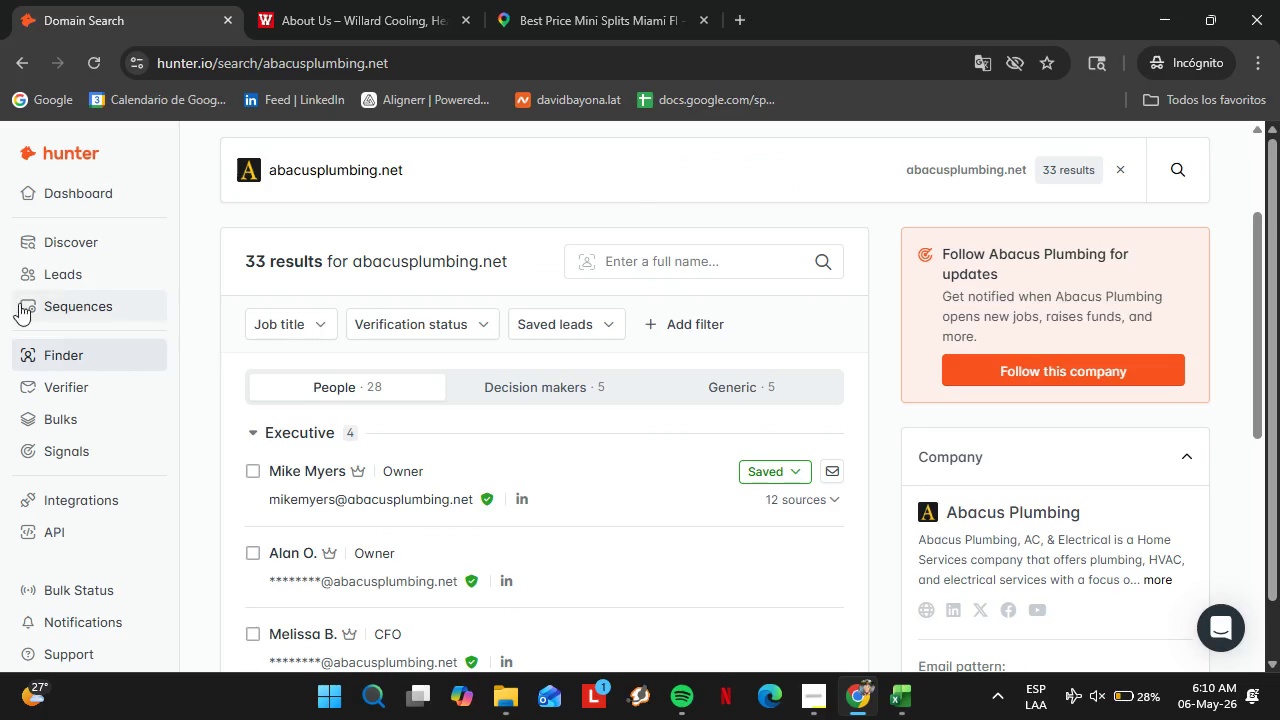 
left_click([33, 286])
 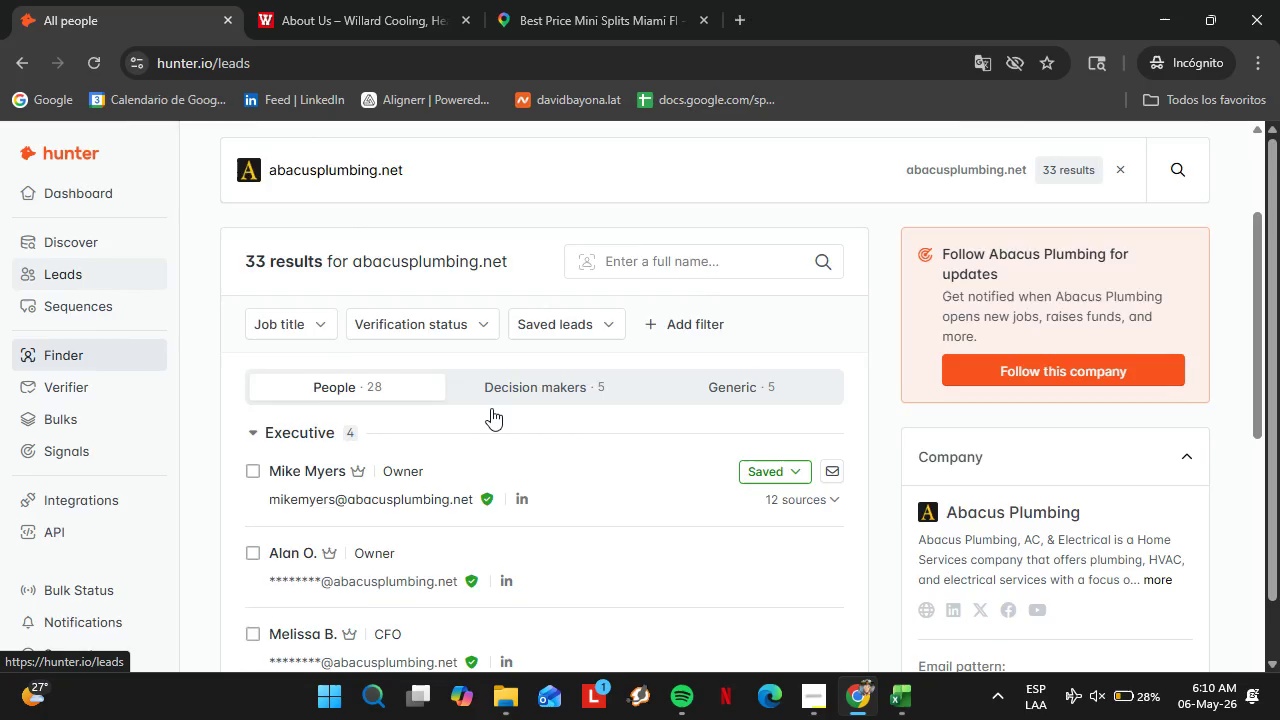 
scroll: coordinate [670, 404], scroll_direction: down, amount: 5.0
 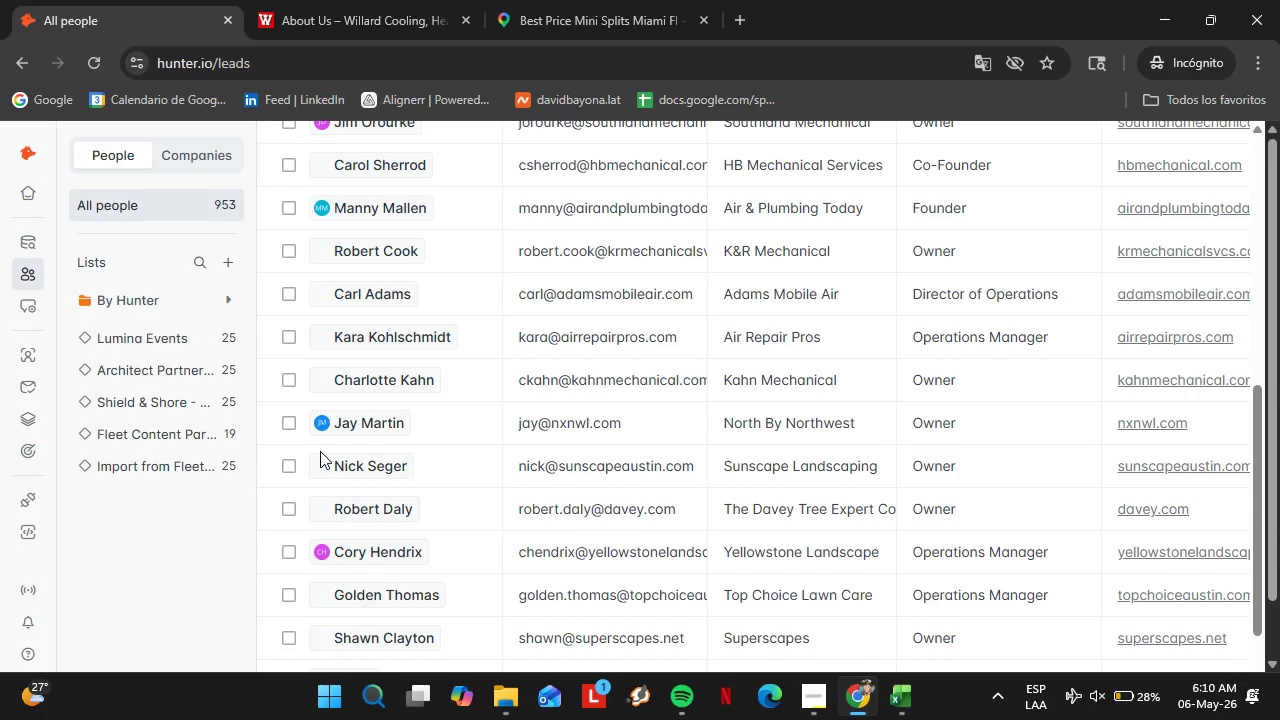 
left_click([178, 436])
 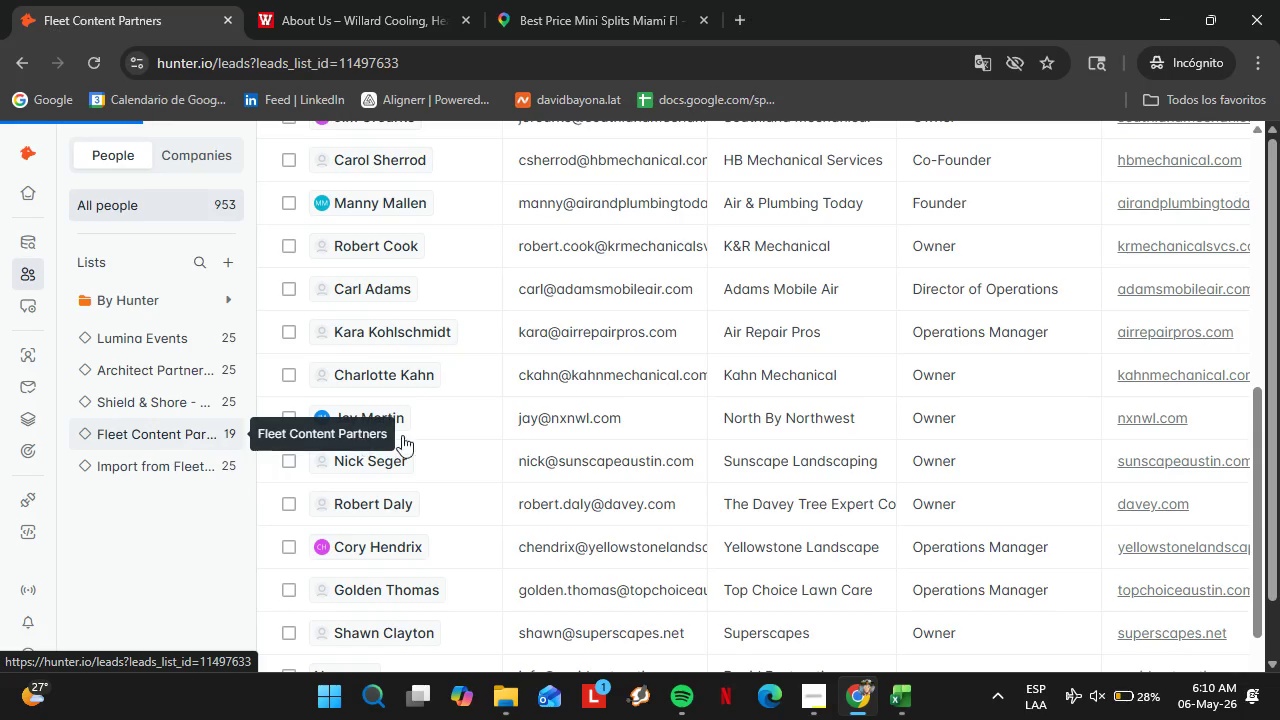 
scroll: coordinate [656, 499], scroll_direction: down, amount: 9.0
 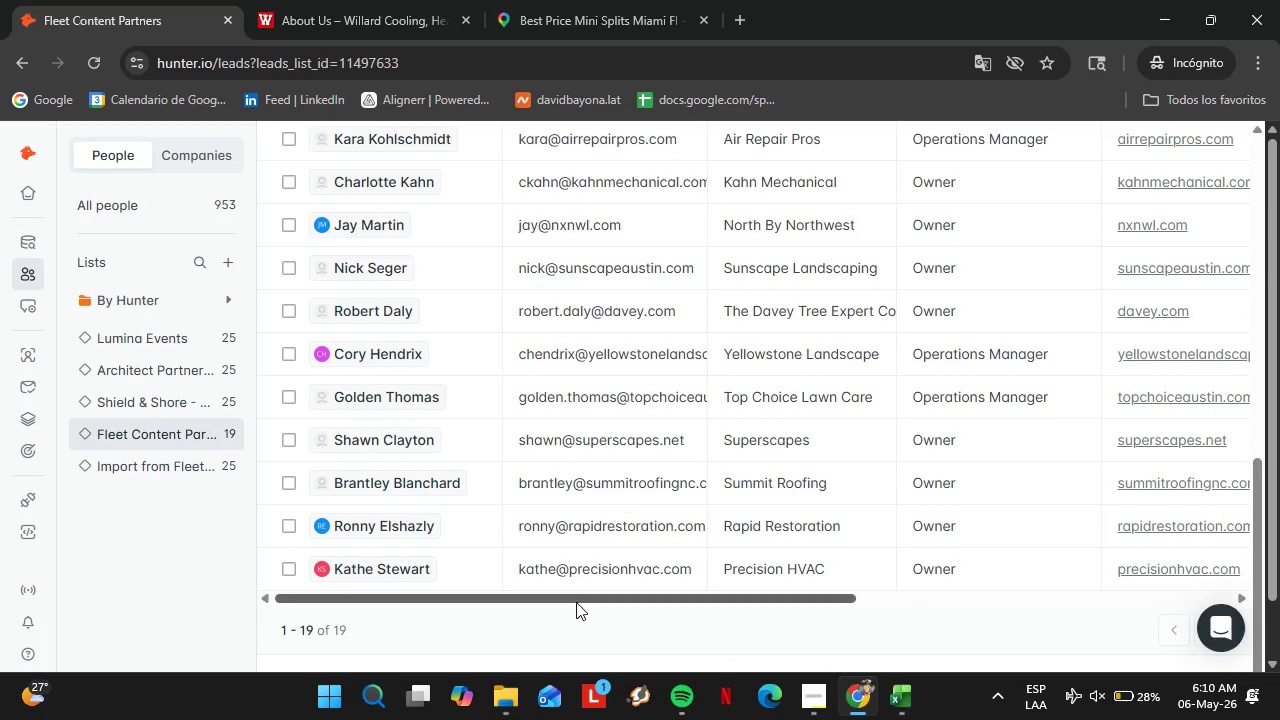 
left_click_drag(start_coordinate=[576, 602], to_coordinate=[1008, 608])
 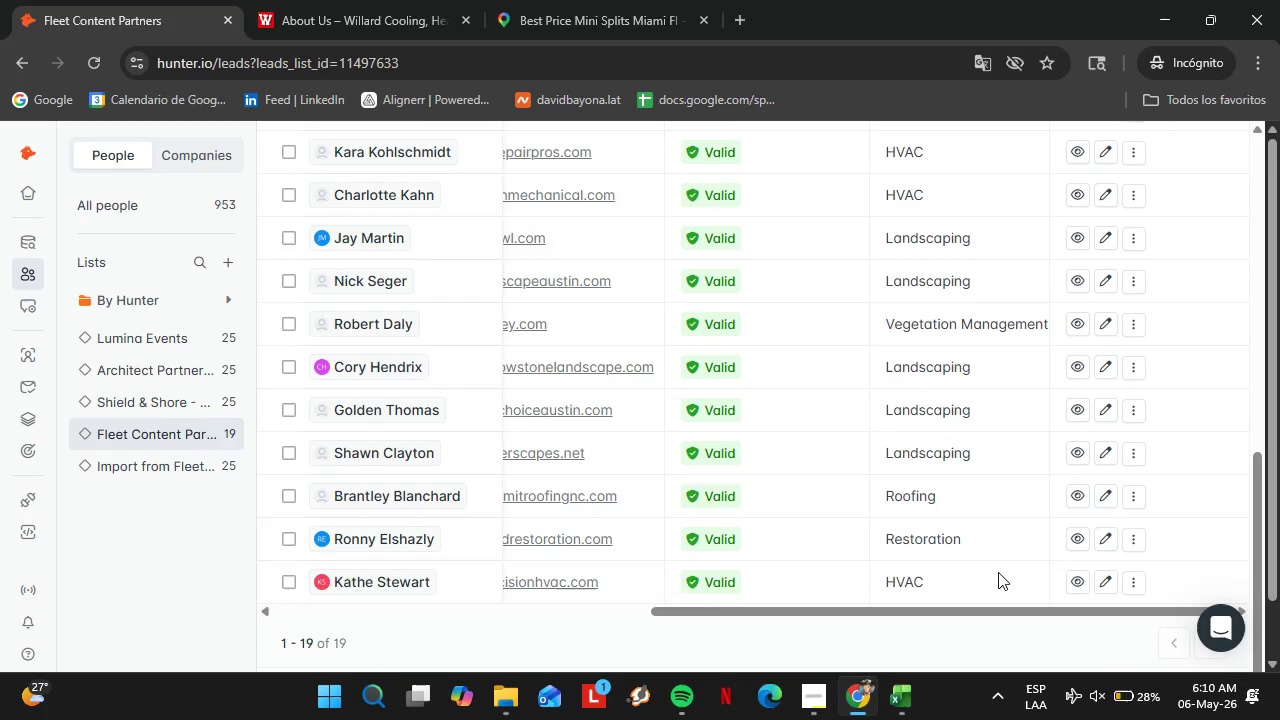 
scroll: coordinate [991, 560], scroll_direction: up, amount: 5.0
 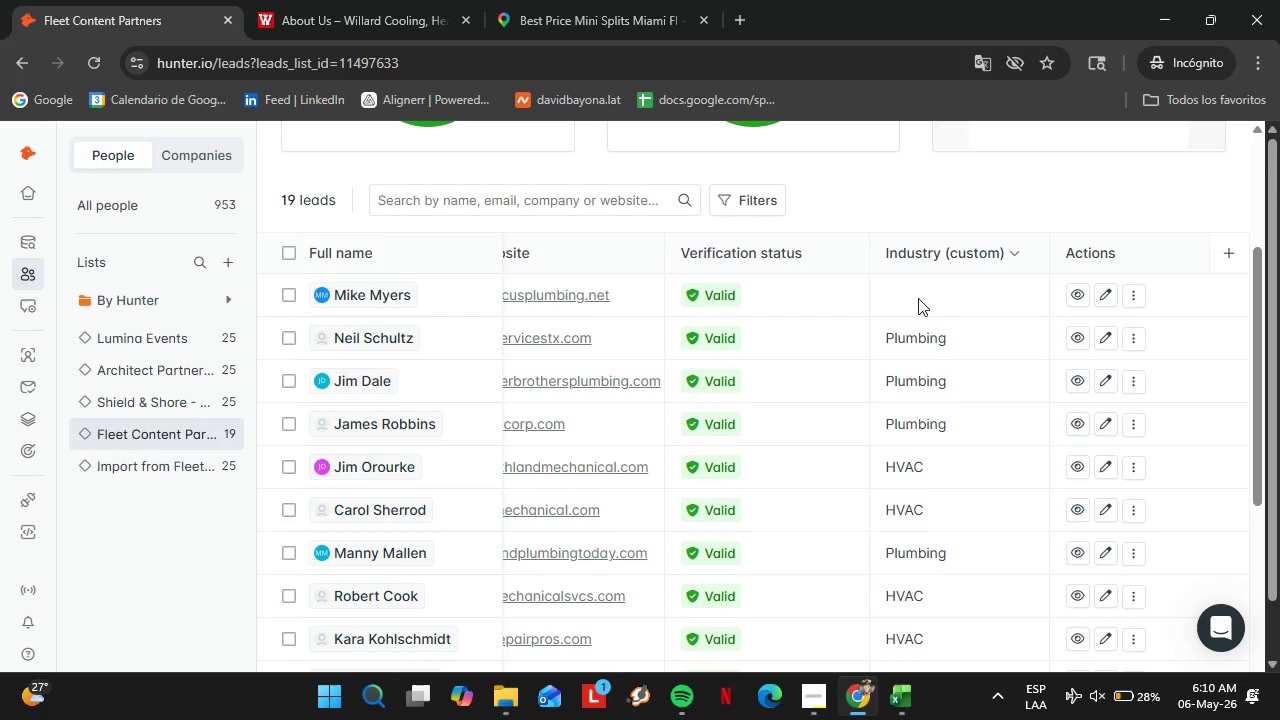 
double_click([918, 298])
 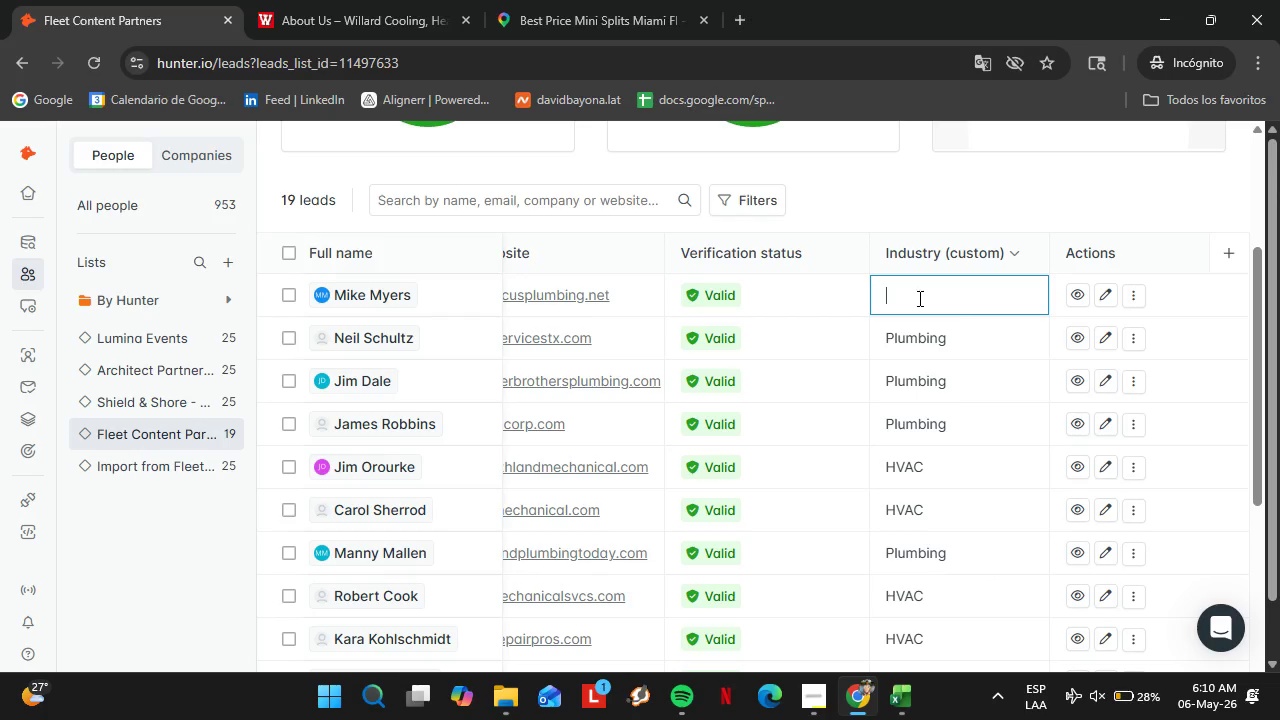 
triple_click([918, 298])
 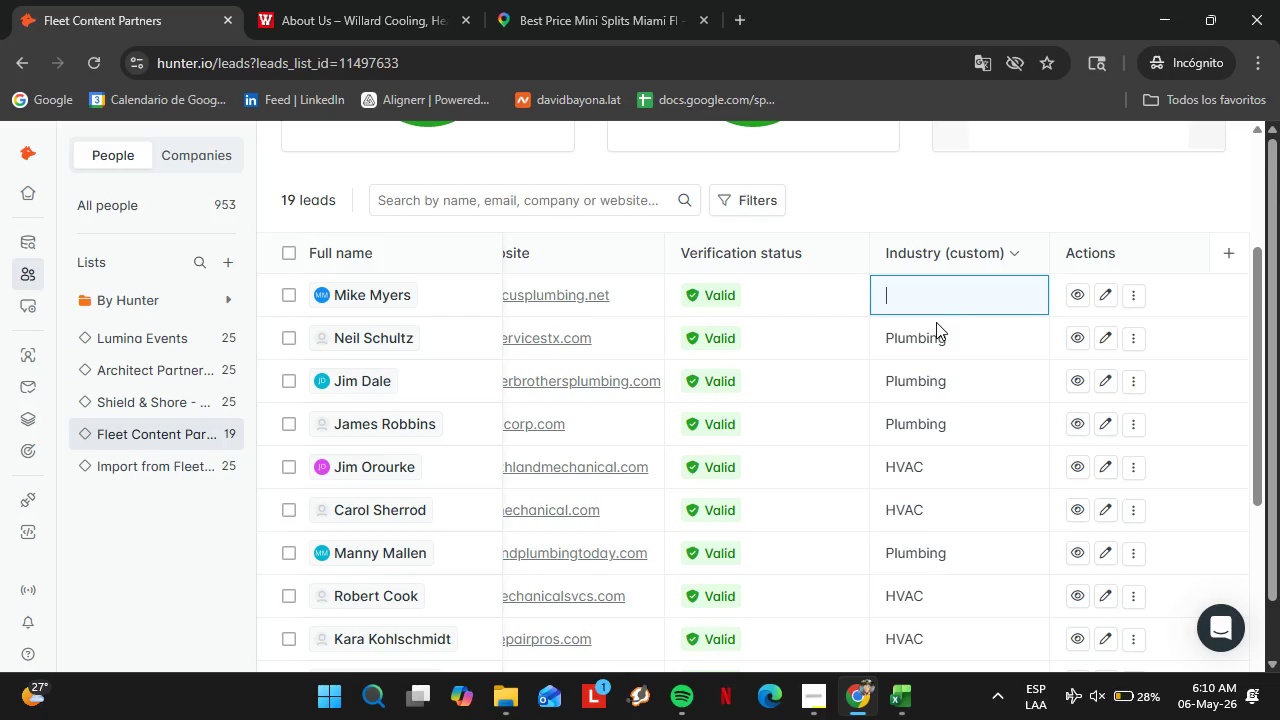 
type(Pumbling)
 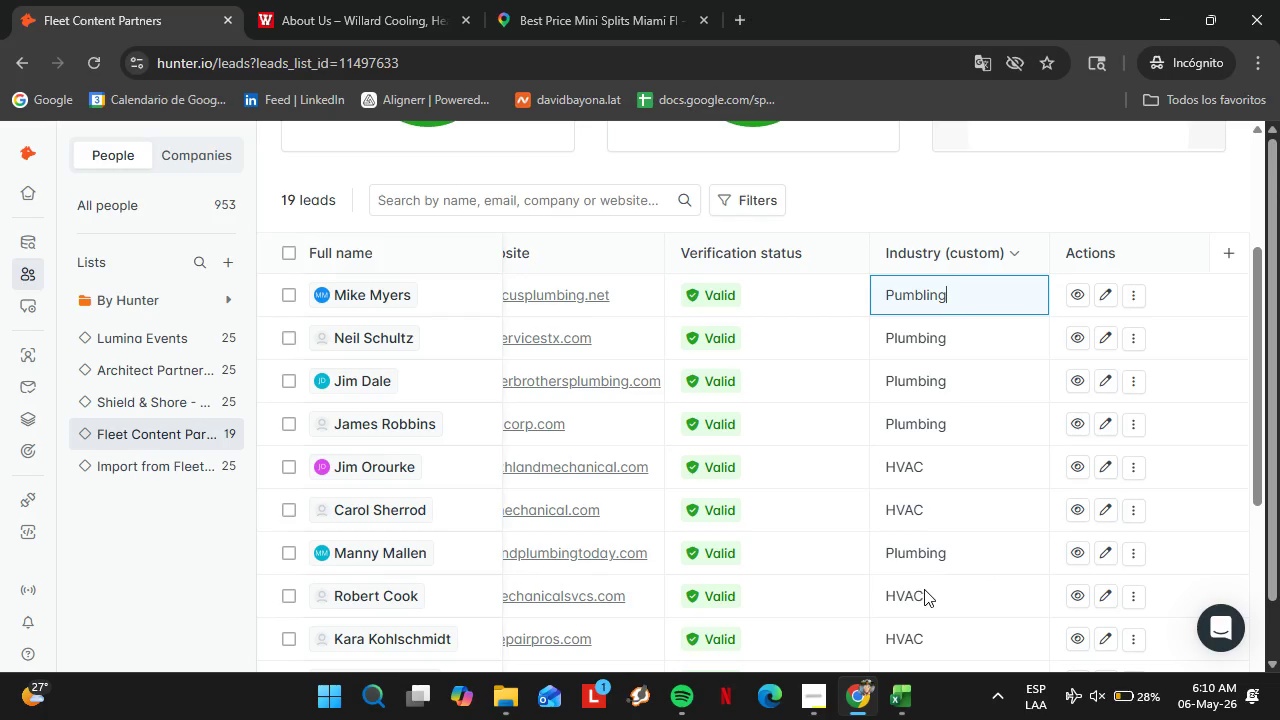 
key(Enter)
 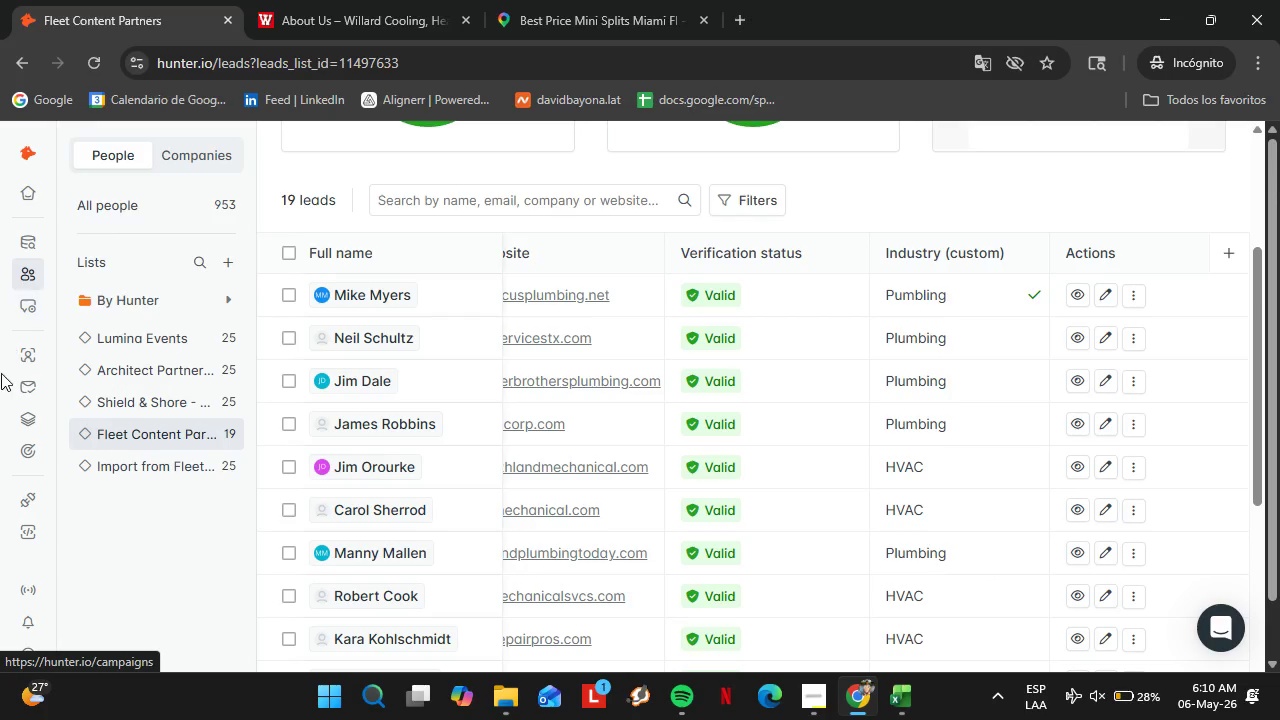 
left_click([36, 363])
 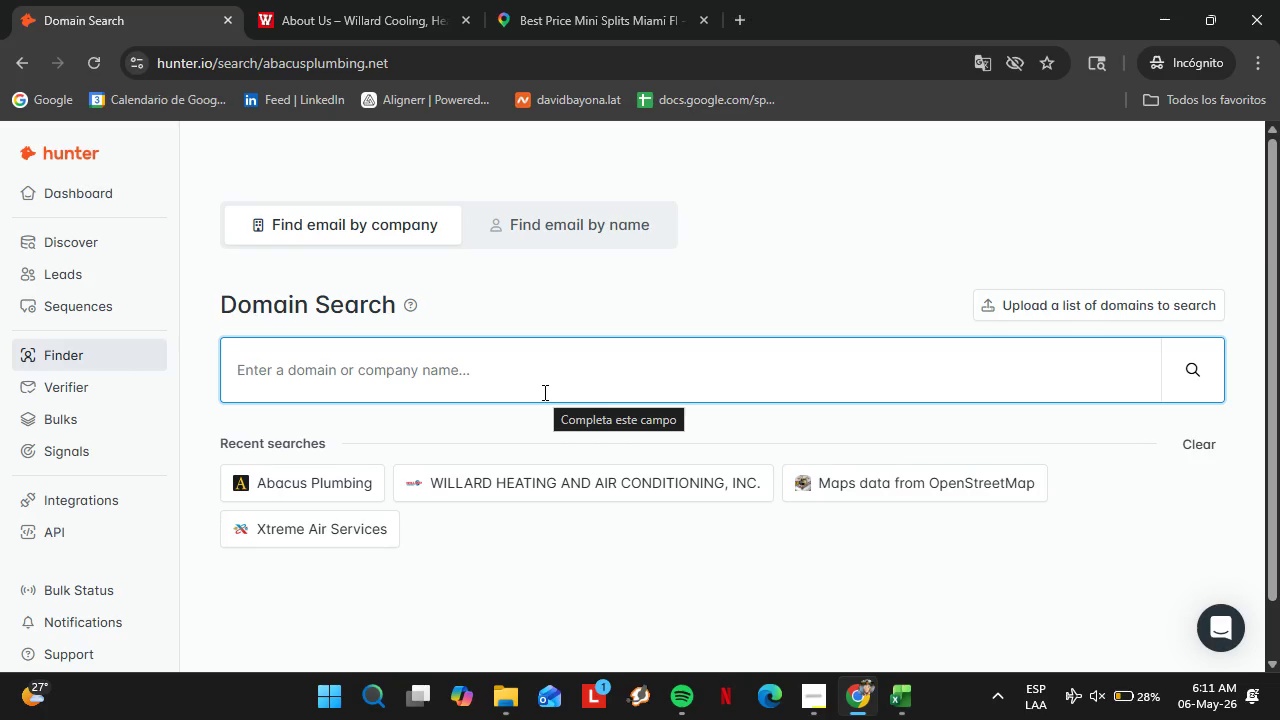 
wait(6.53)
 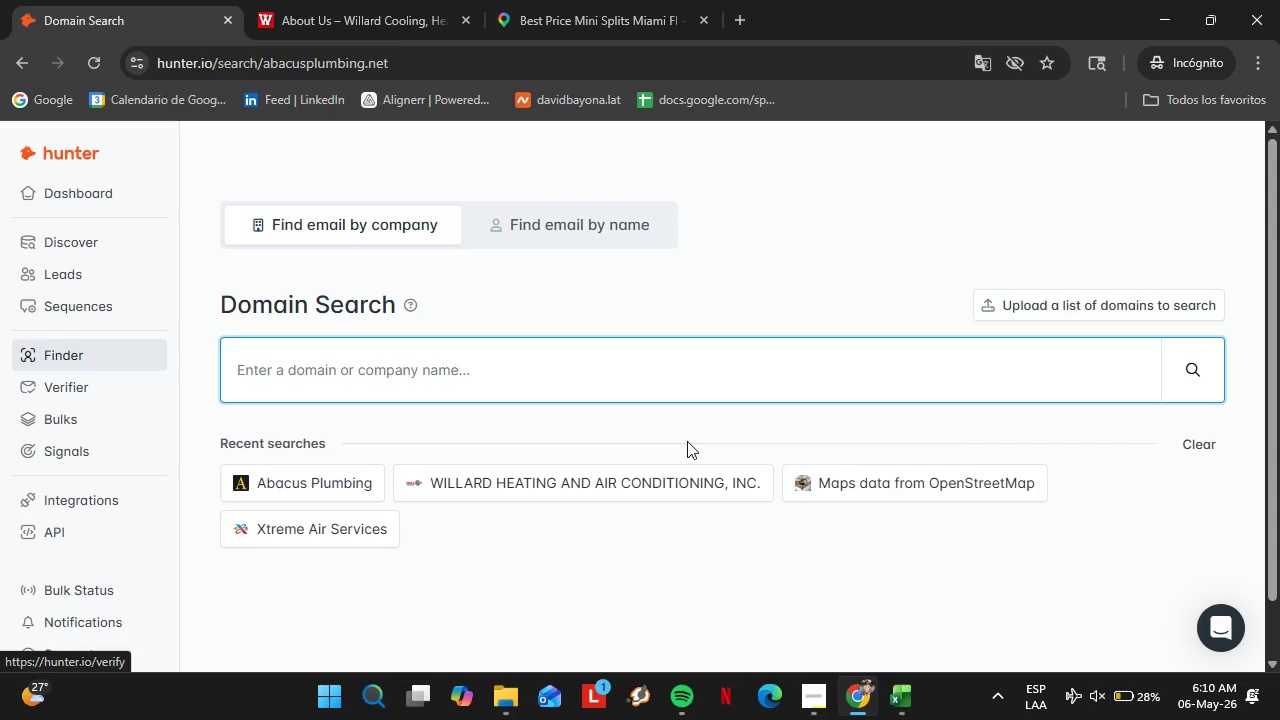 
type(guaranteeplumbin)
 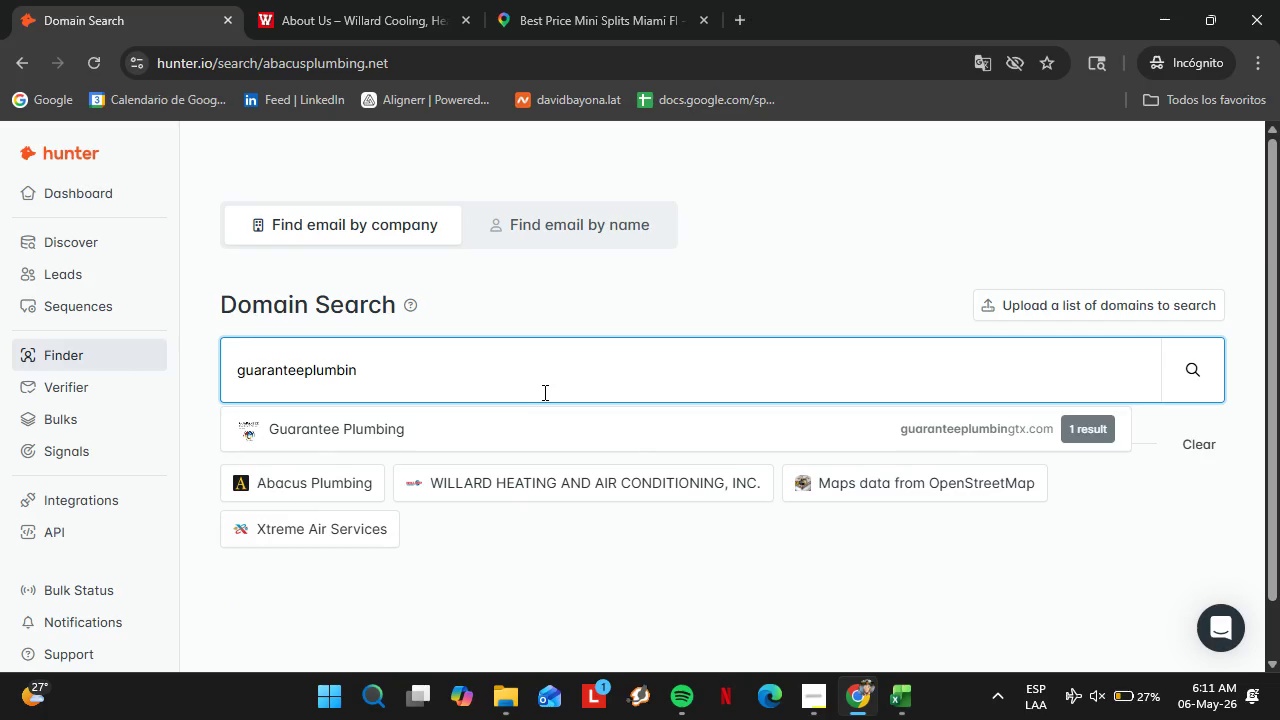 
key(ArrowDown)
 